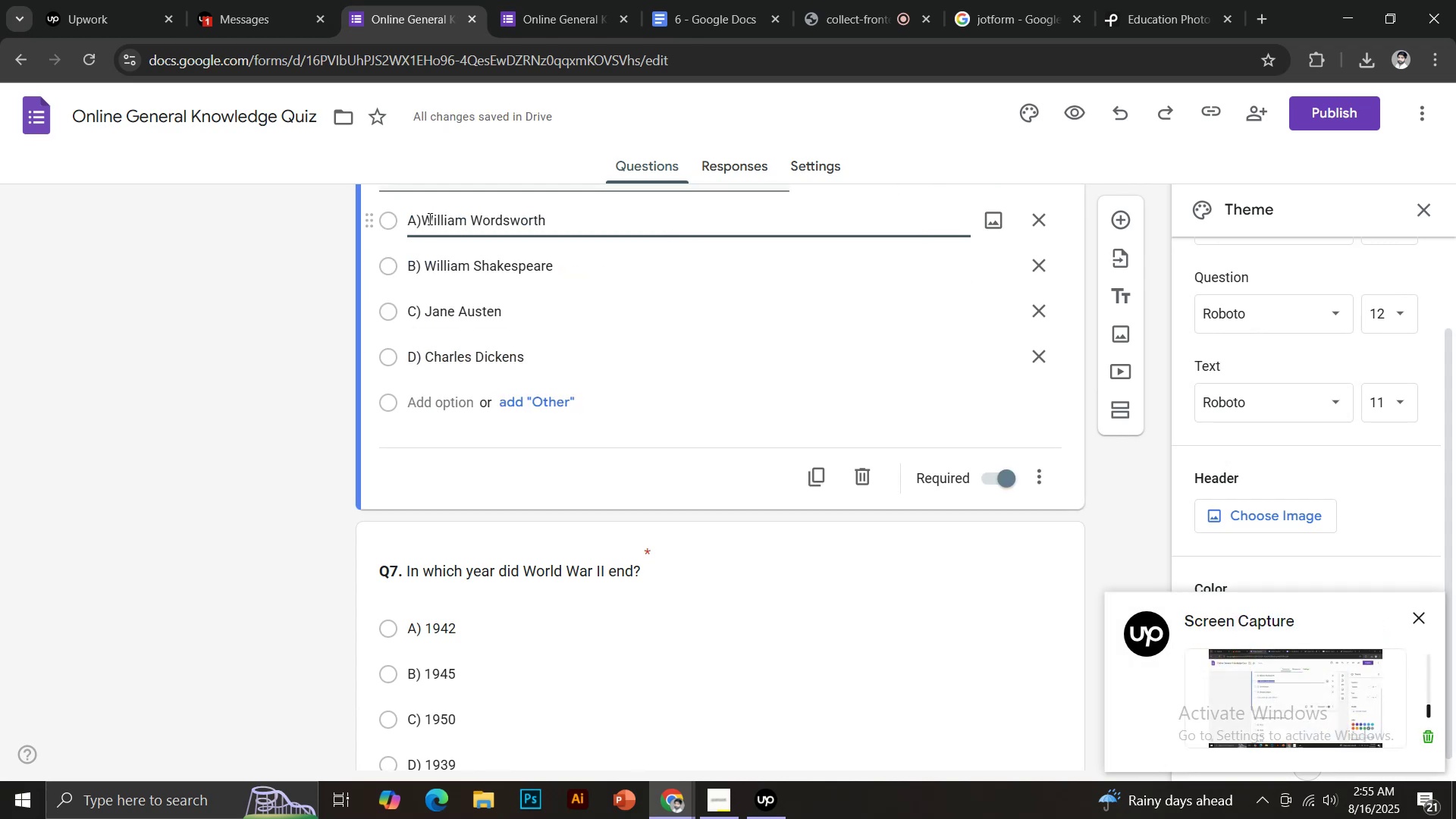 
key(Backspace)
 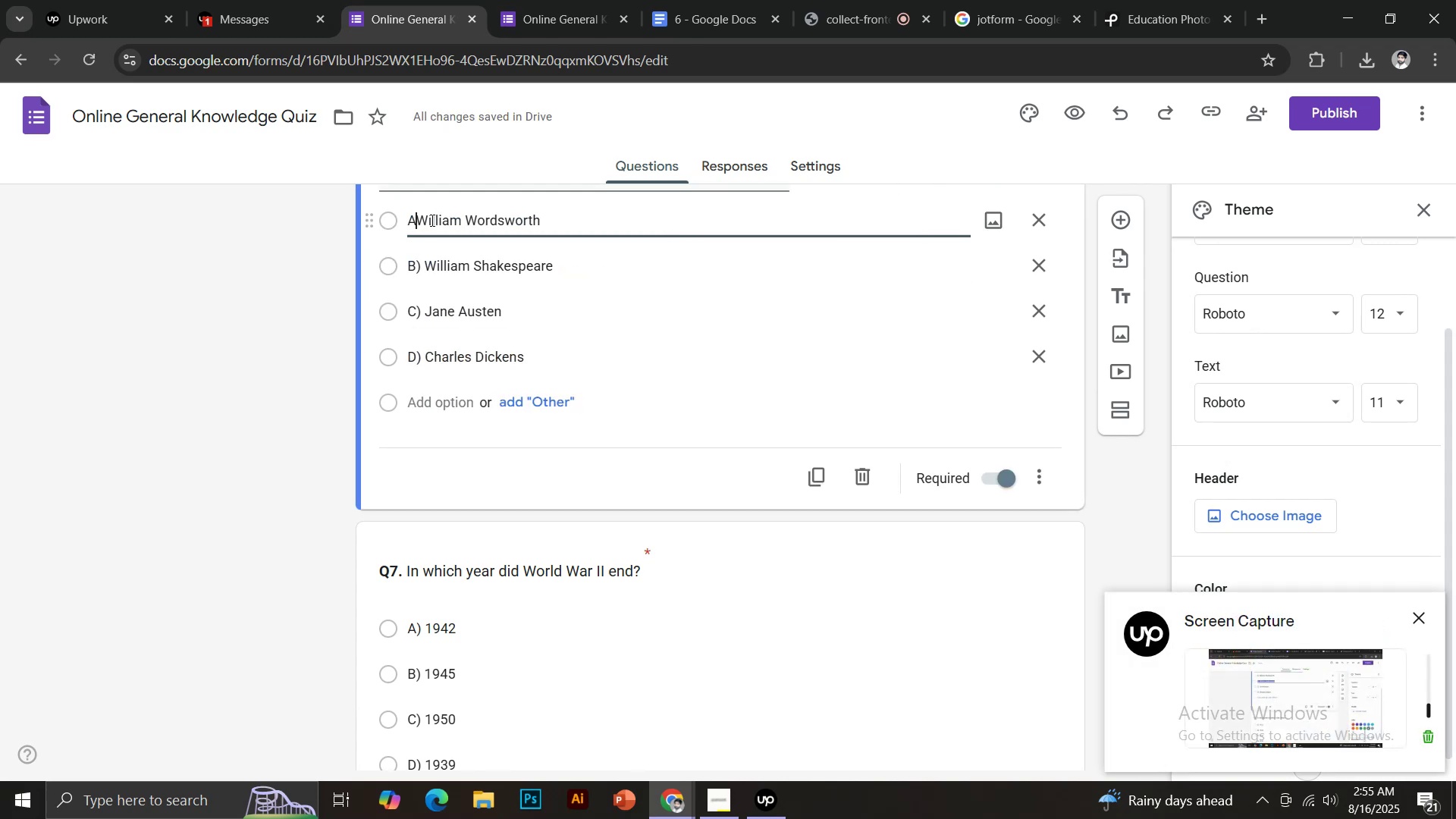 
key(Backspace)
 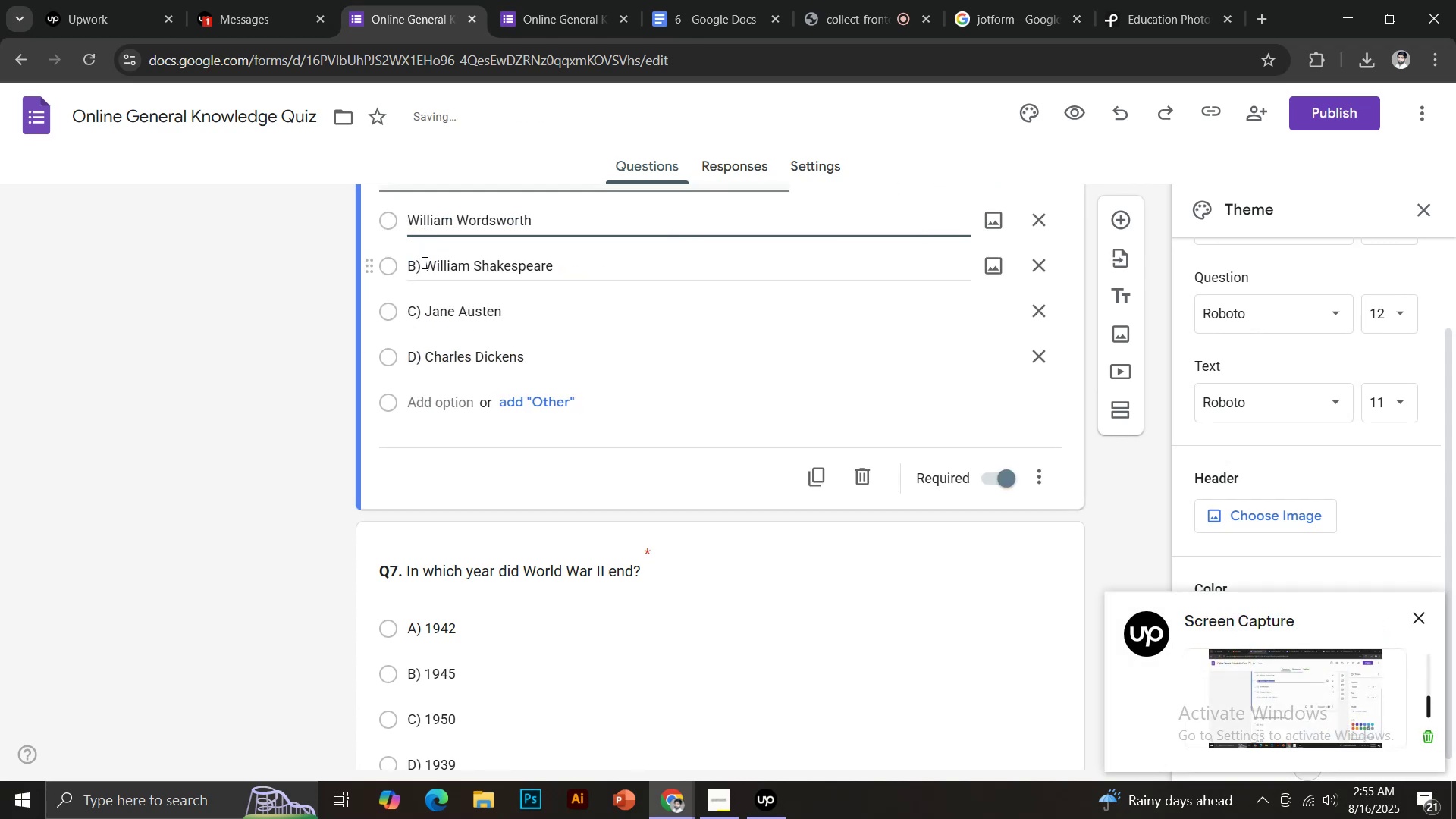 
left_click([425, 262])
 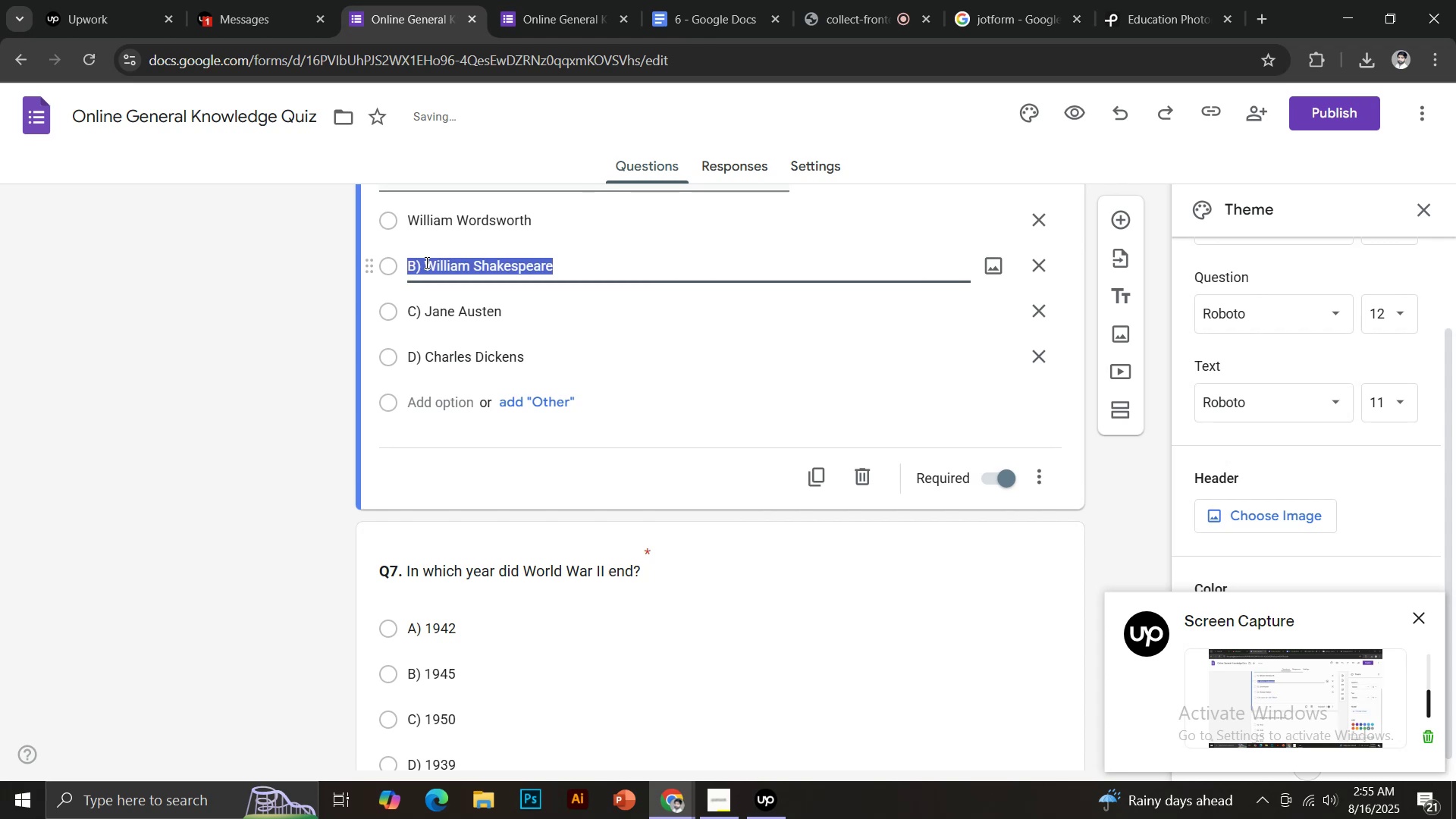 
left_click([425, 262])
 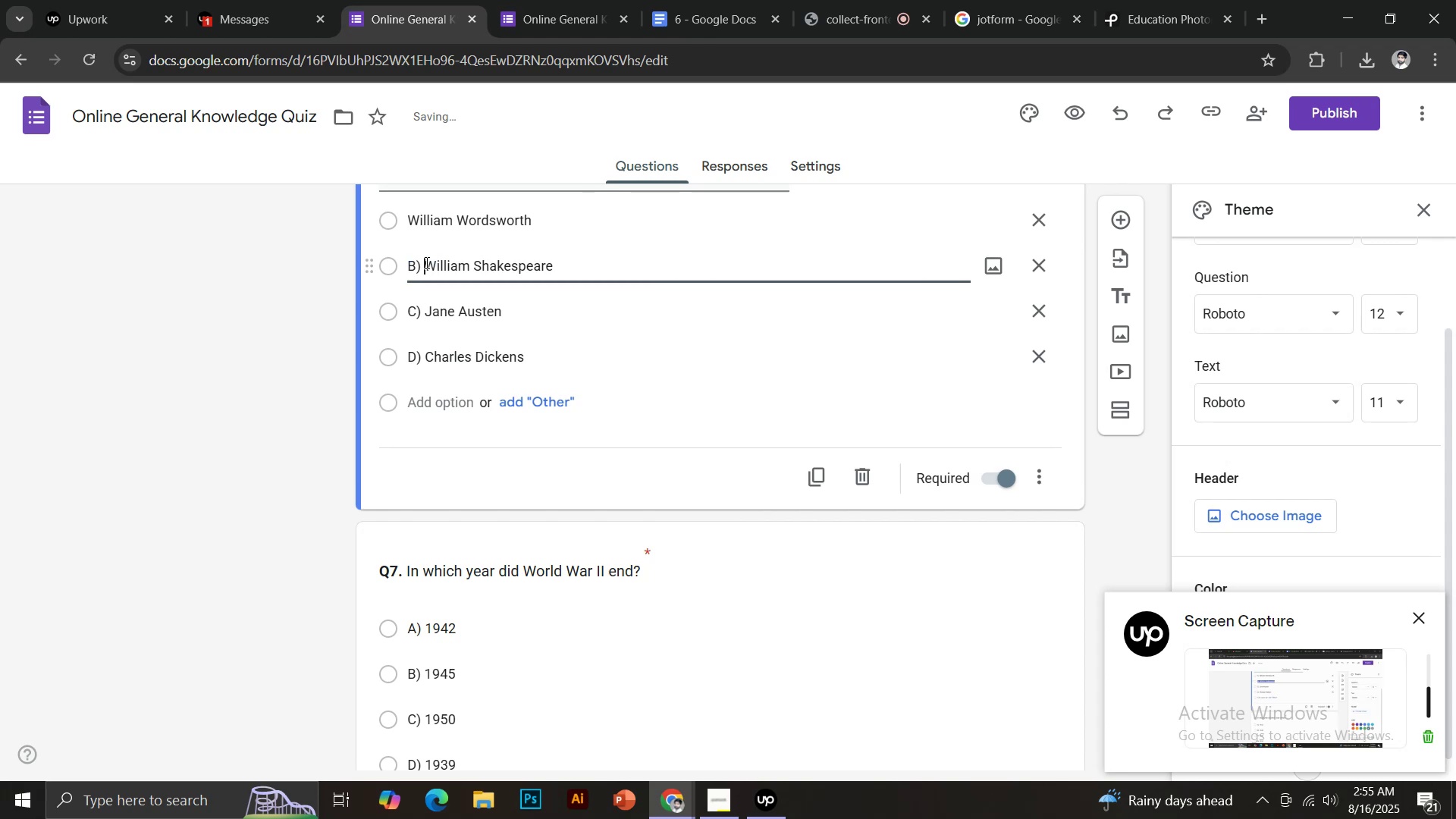 
key(Backspace)
 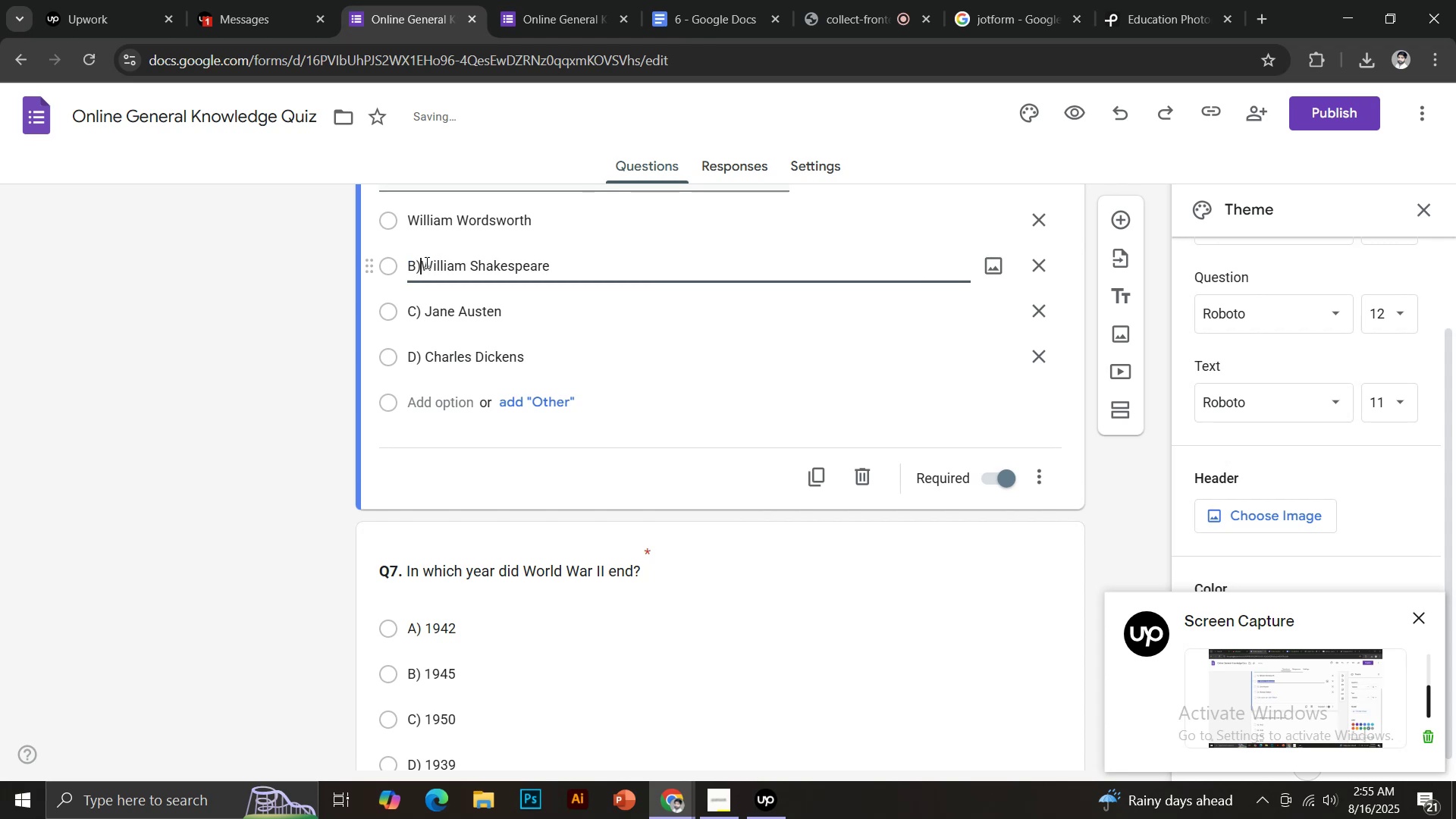 
key(Backspace)
 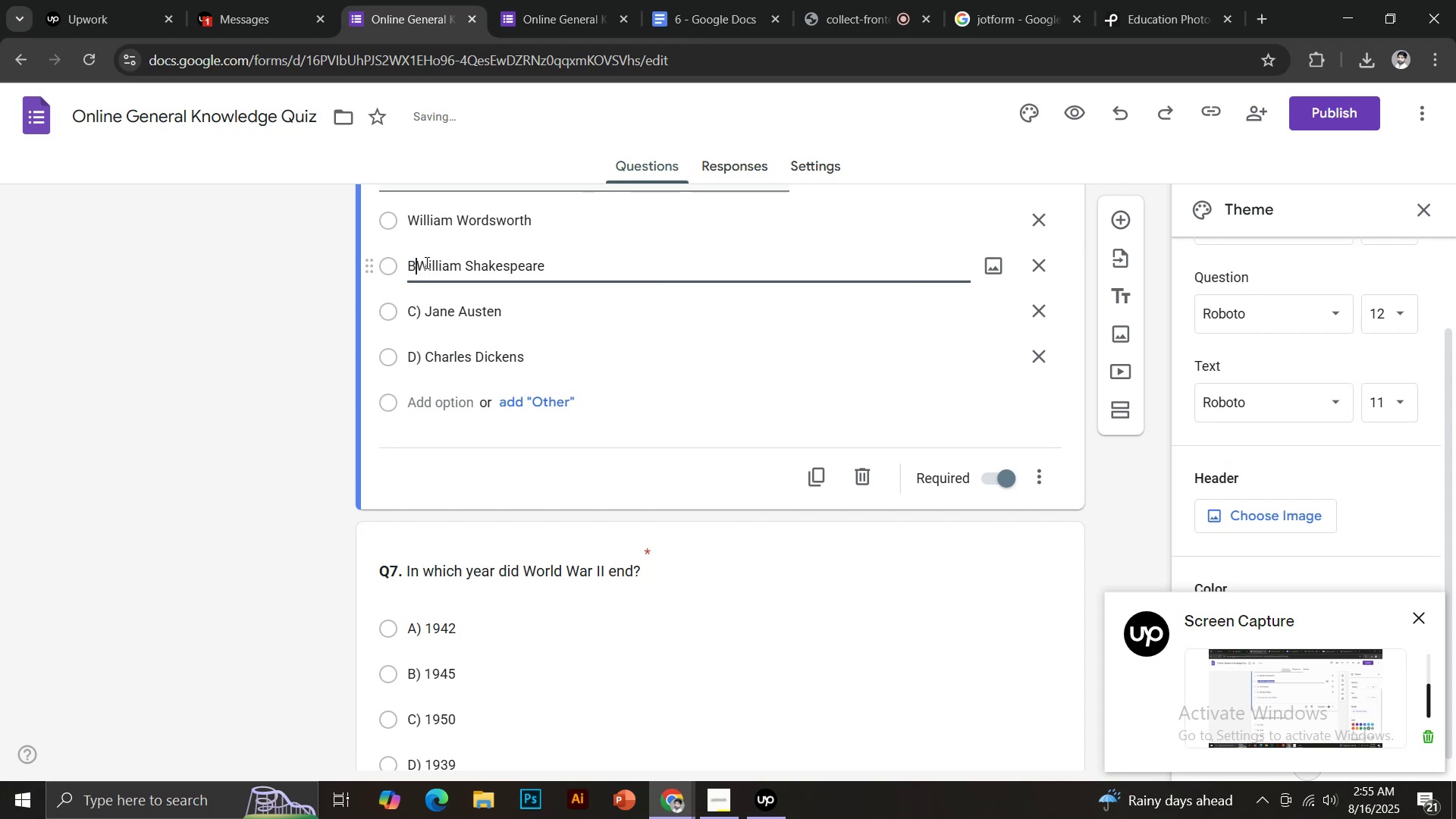 
key(Backspace)
 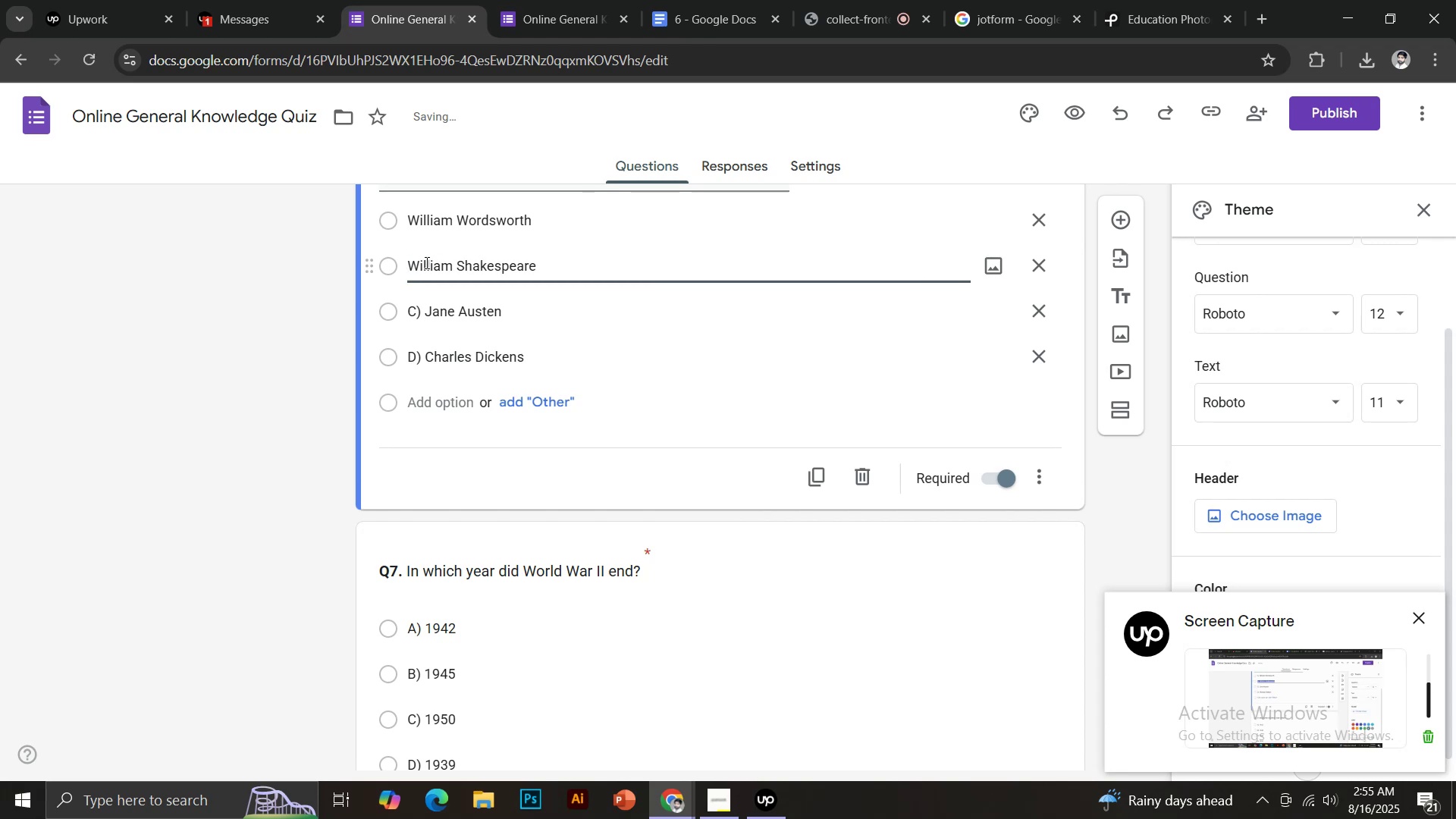 
key(Backspace)
 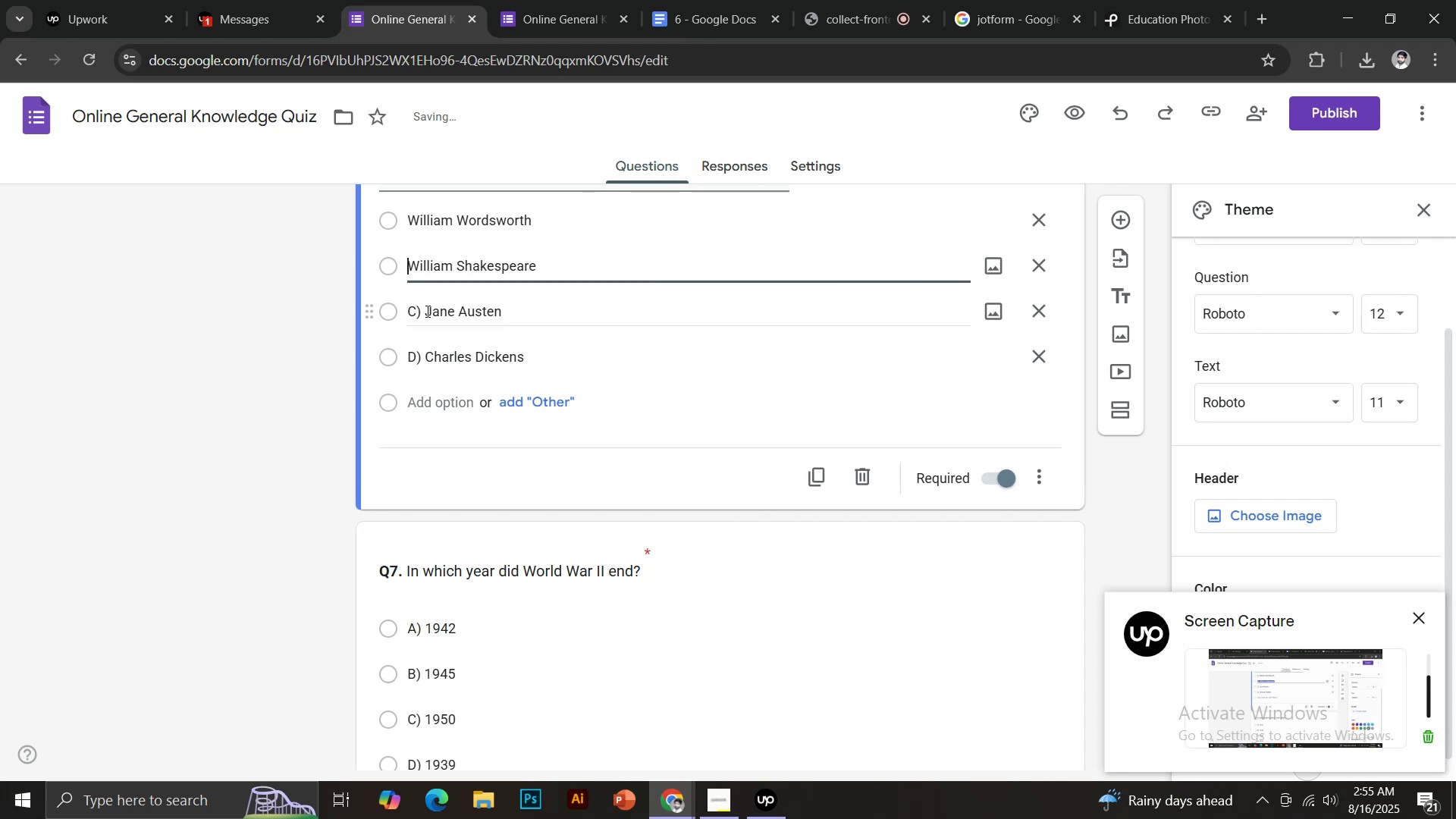 
double_click([426, 312])
 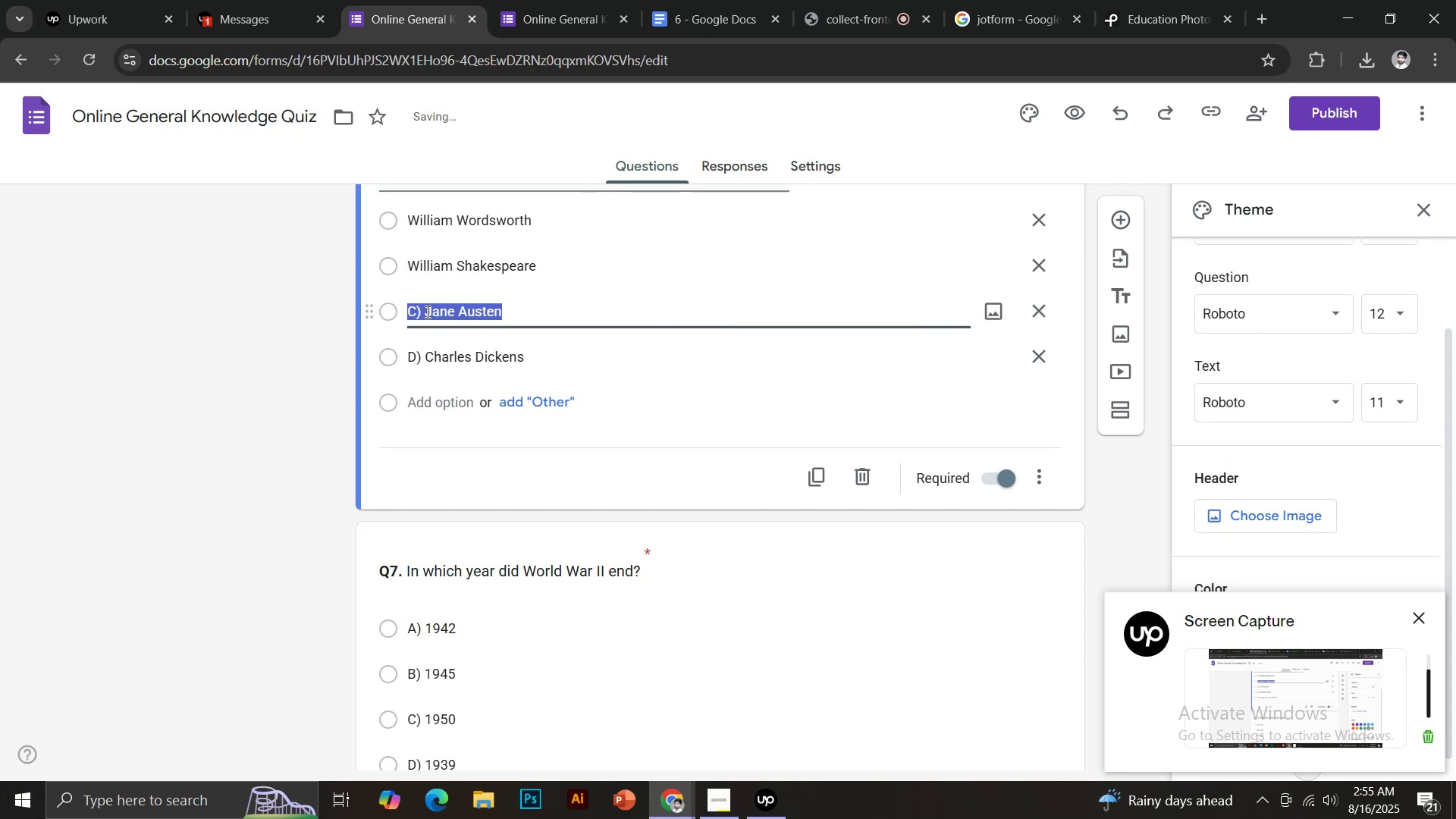 
left_click([426, 312])
 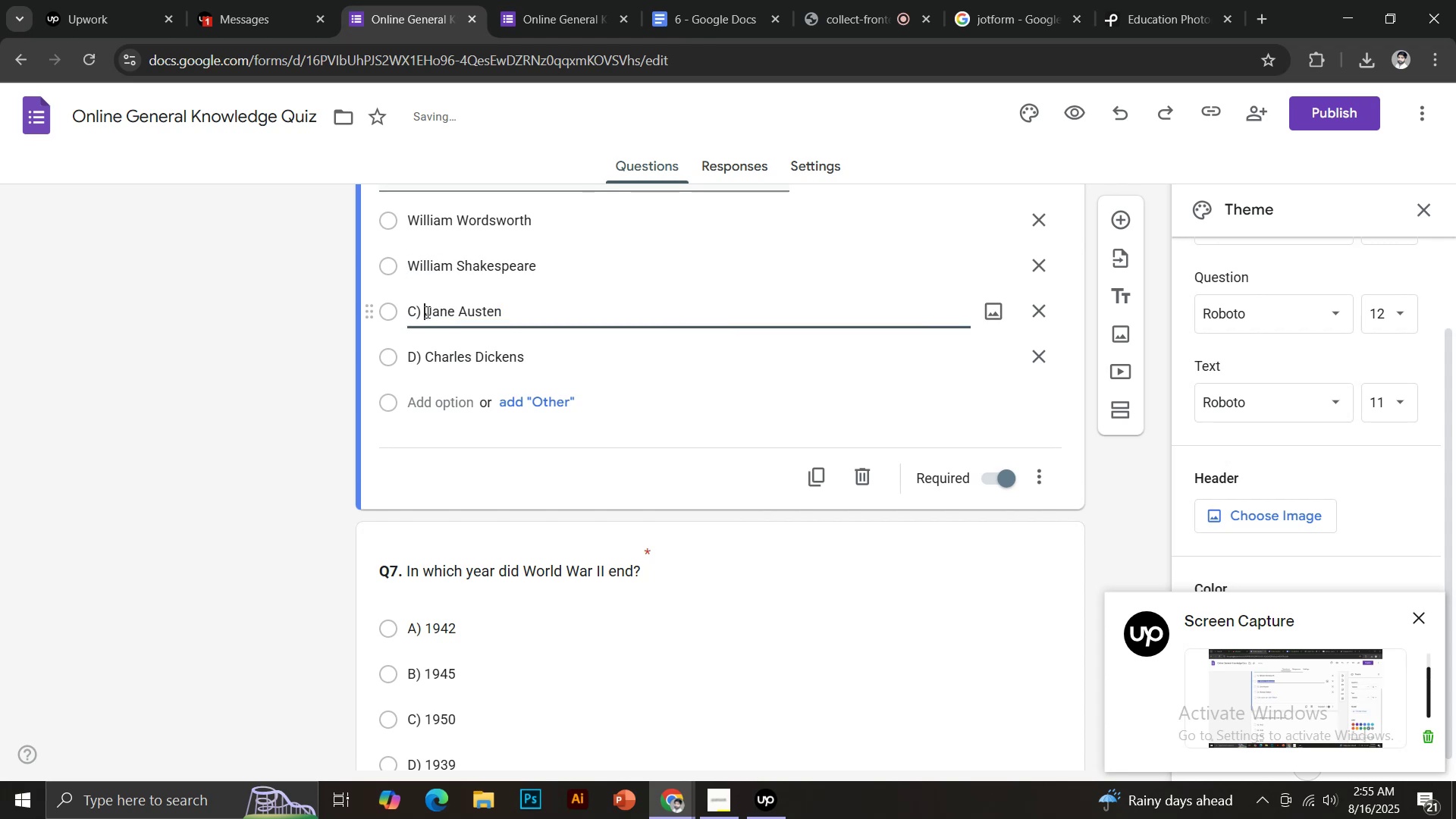 
key(Backspace)
 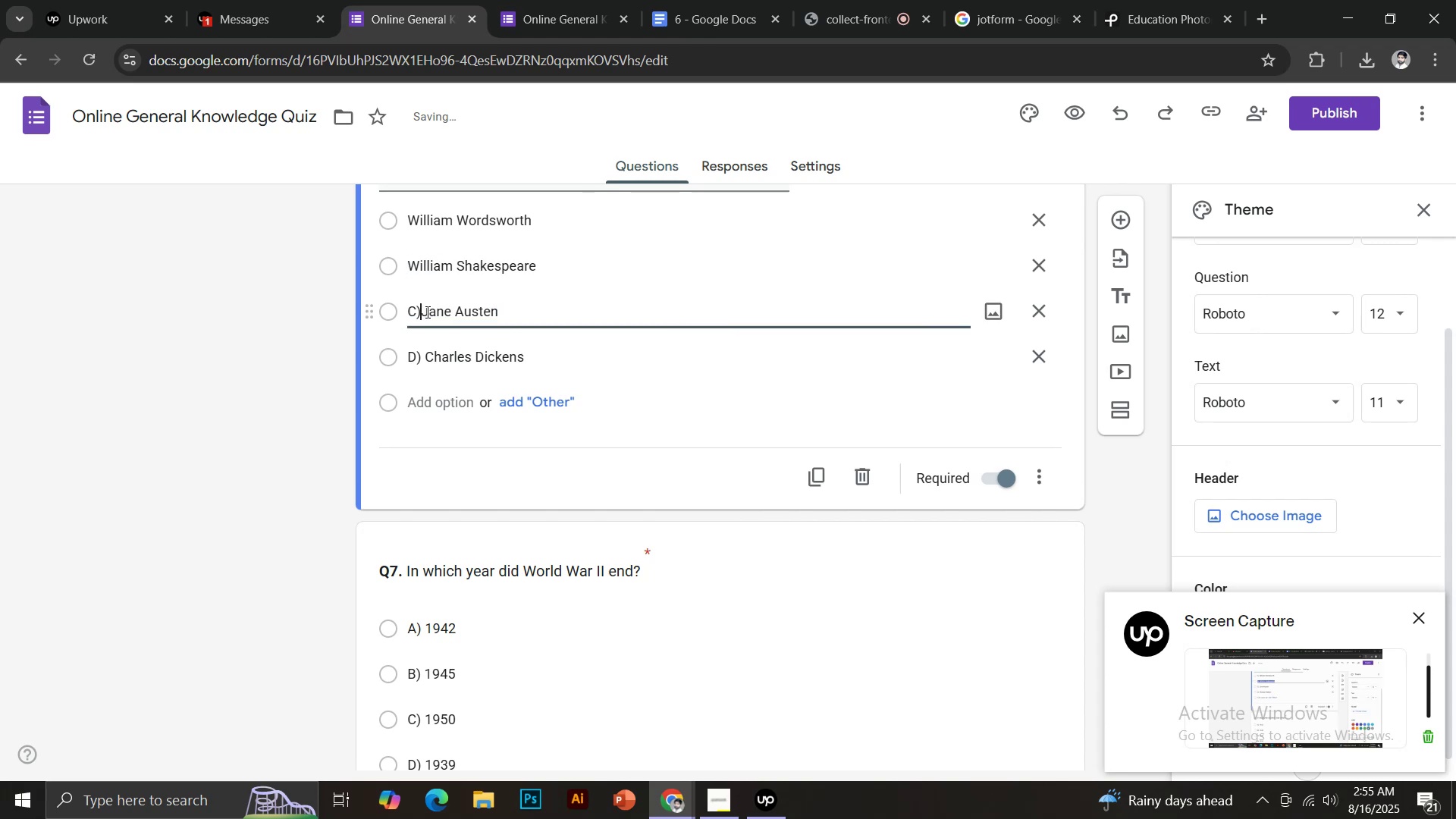 
key(Backspace)
 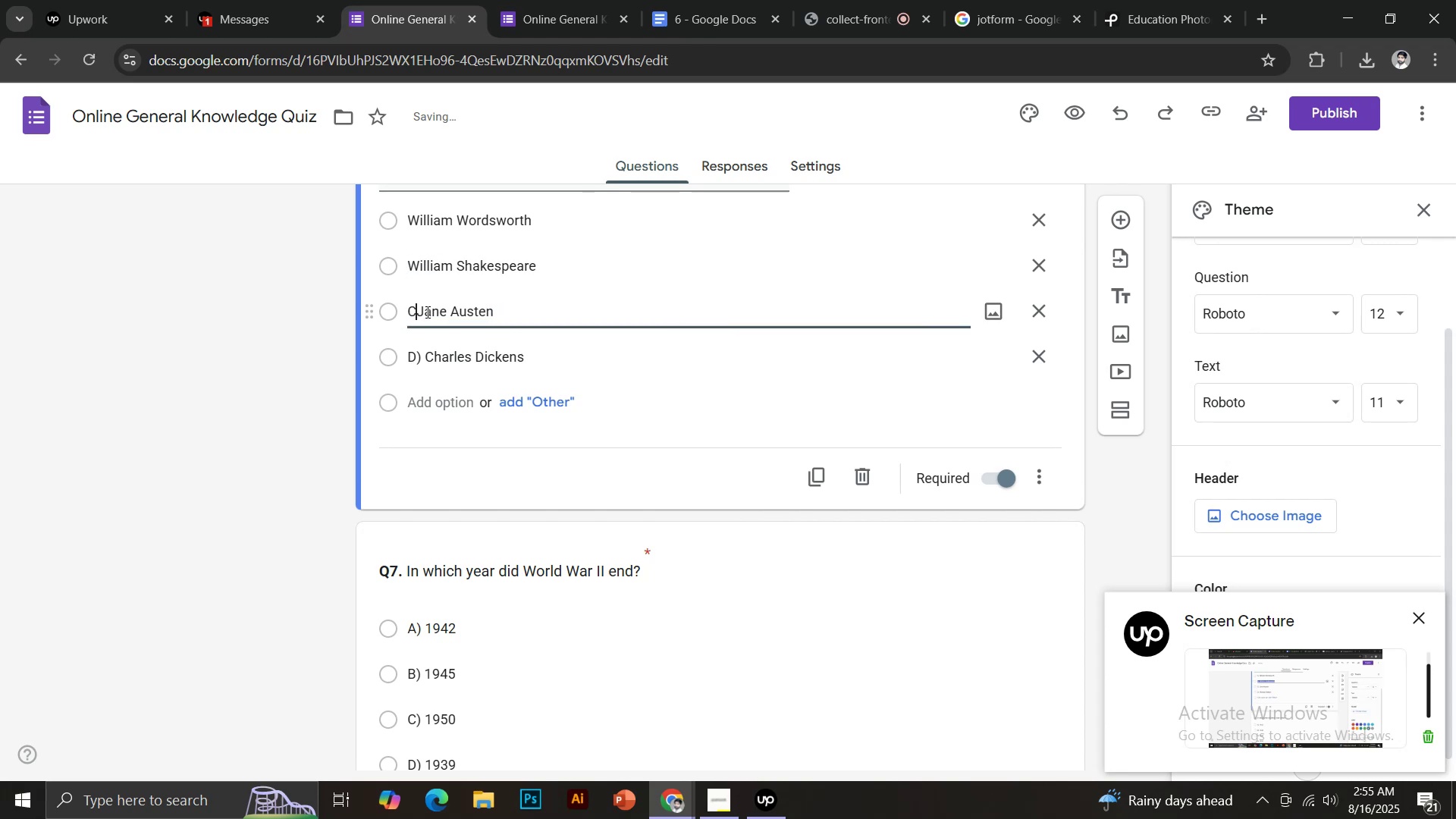 
key(Backspace)
 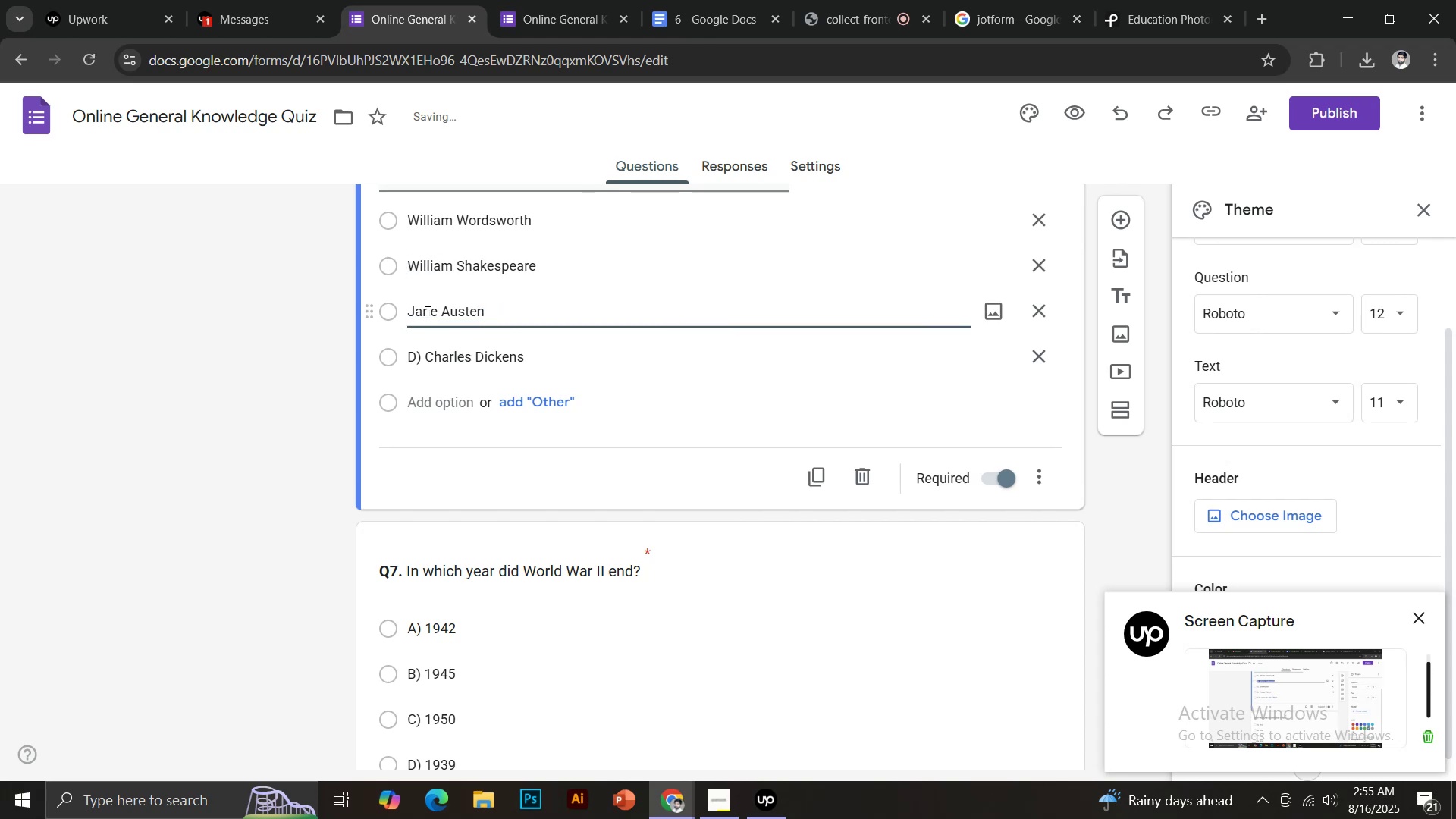 
key(Backspace)
 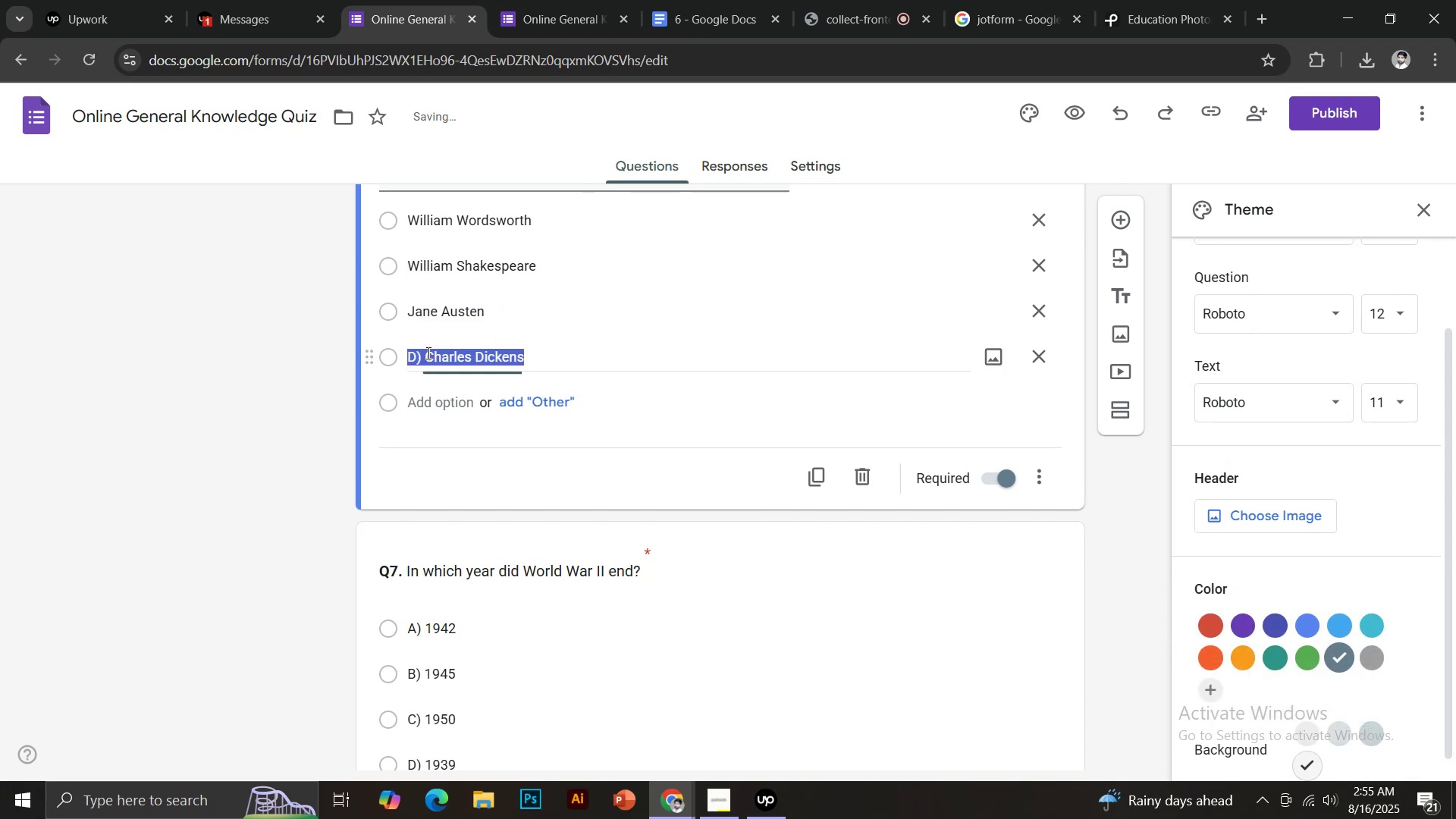 
double_click([427, 353])
 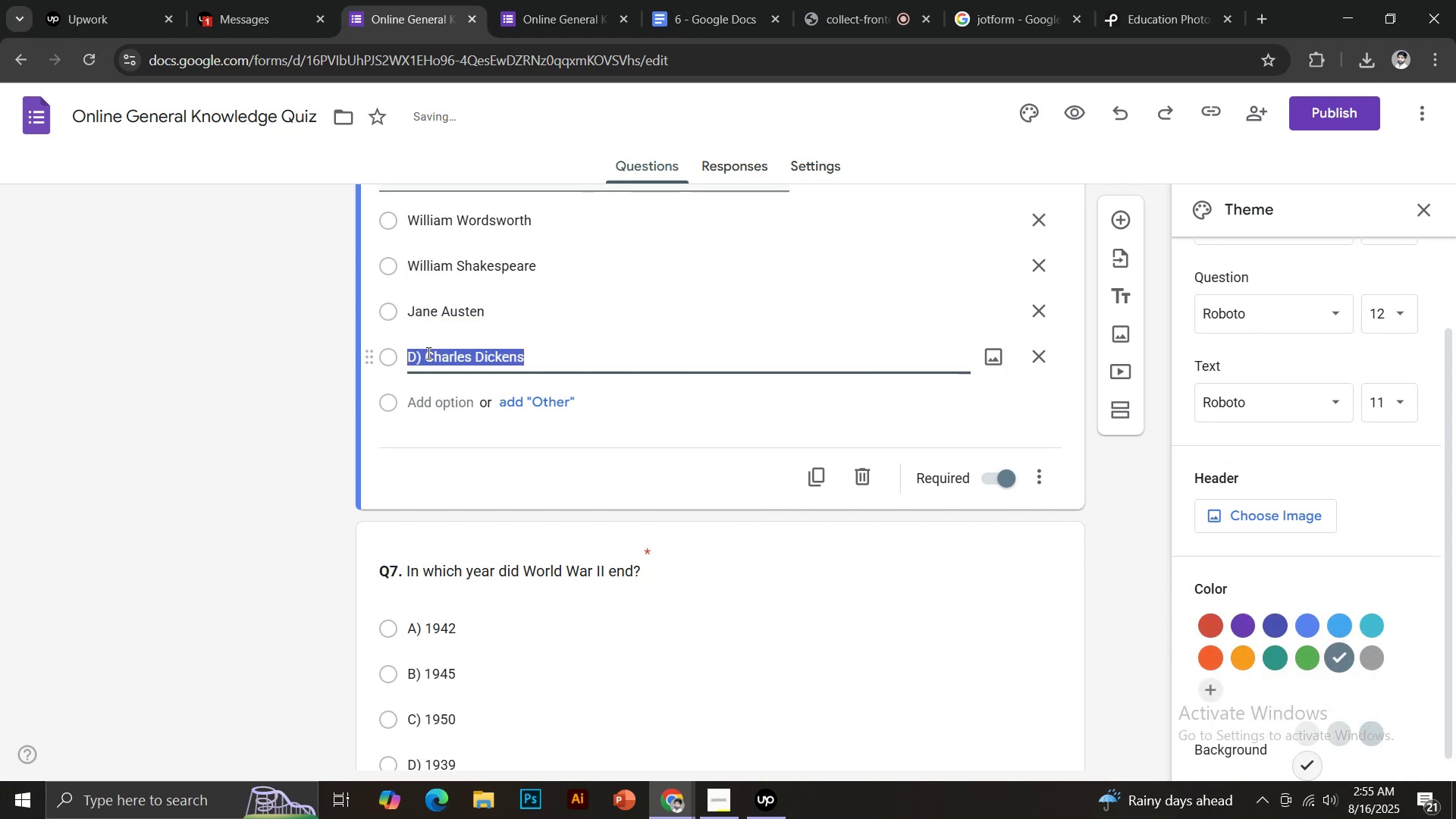 
triple_click([427, 353])
 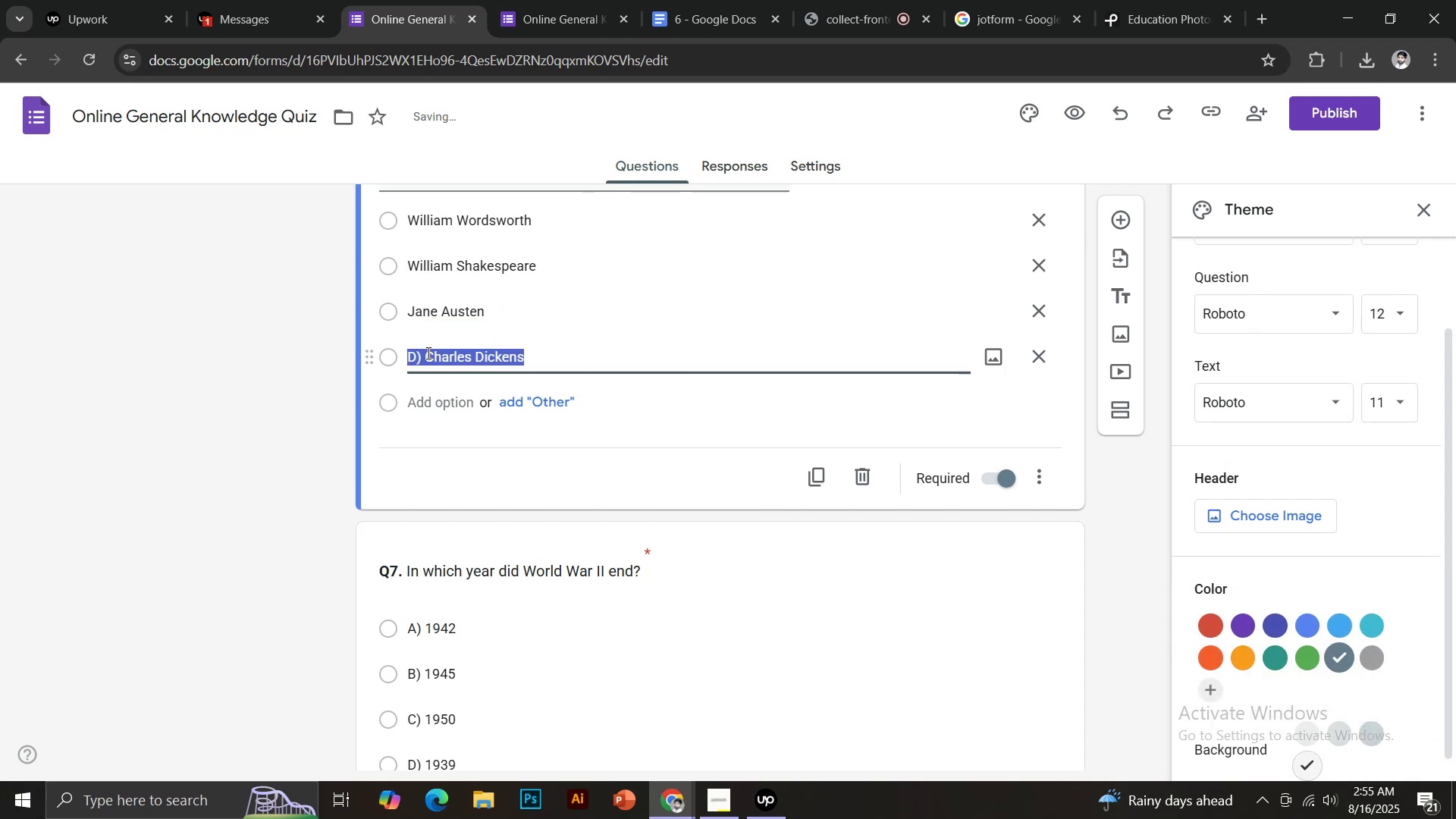 
triple_click([427, 353])
 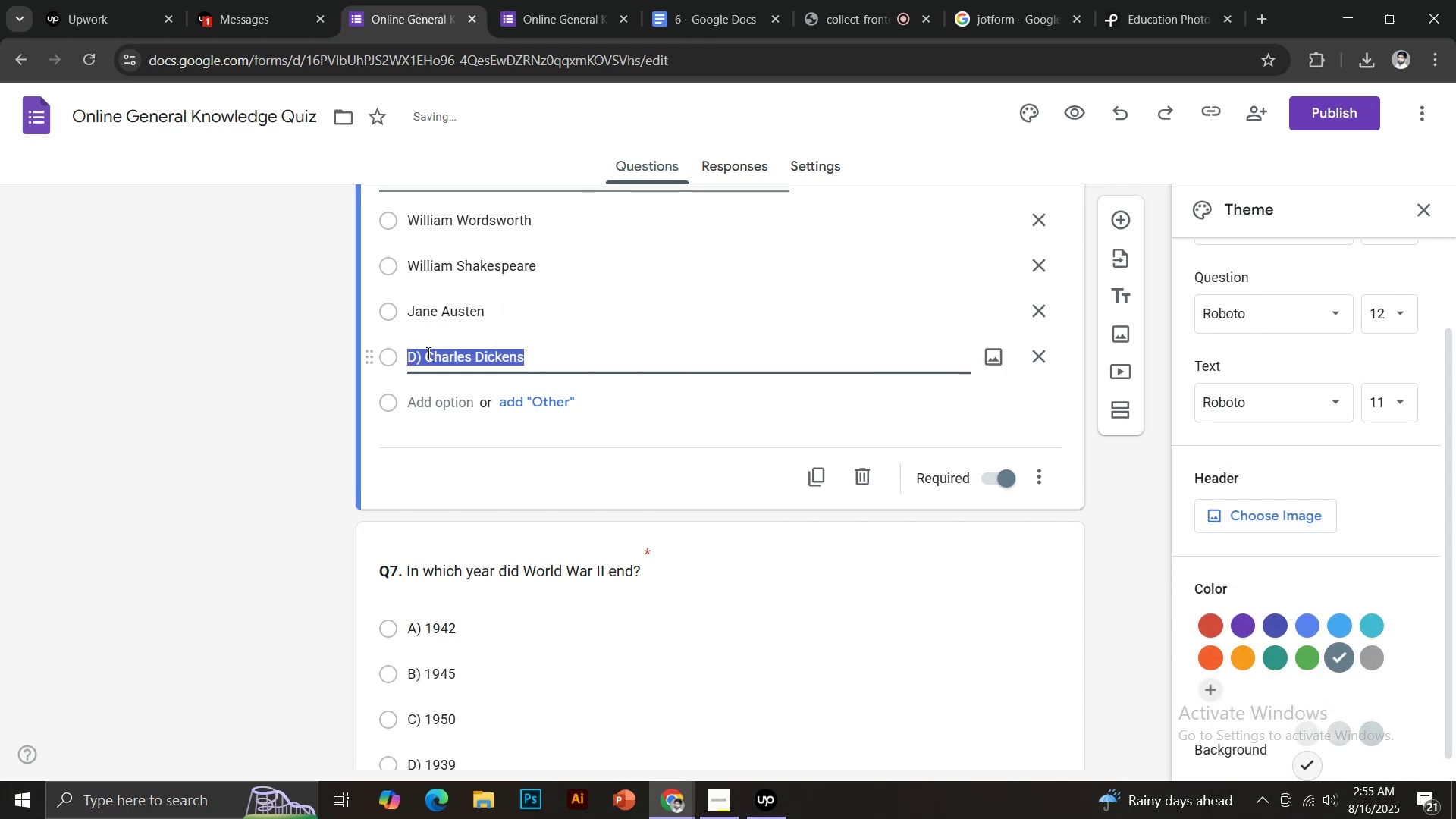 
triple_click([427, 353])
 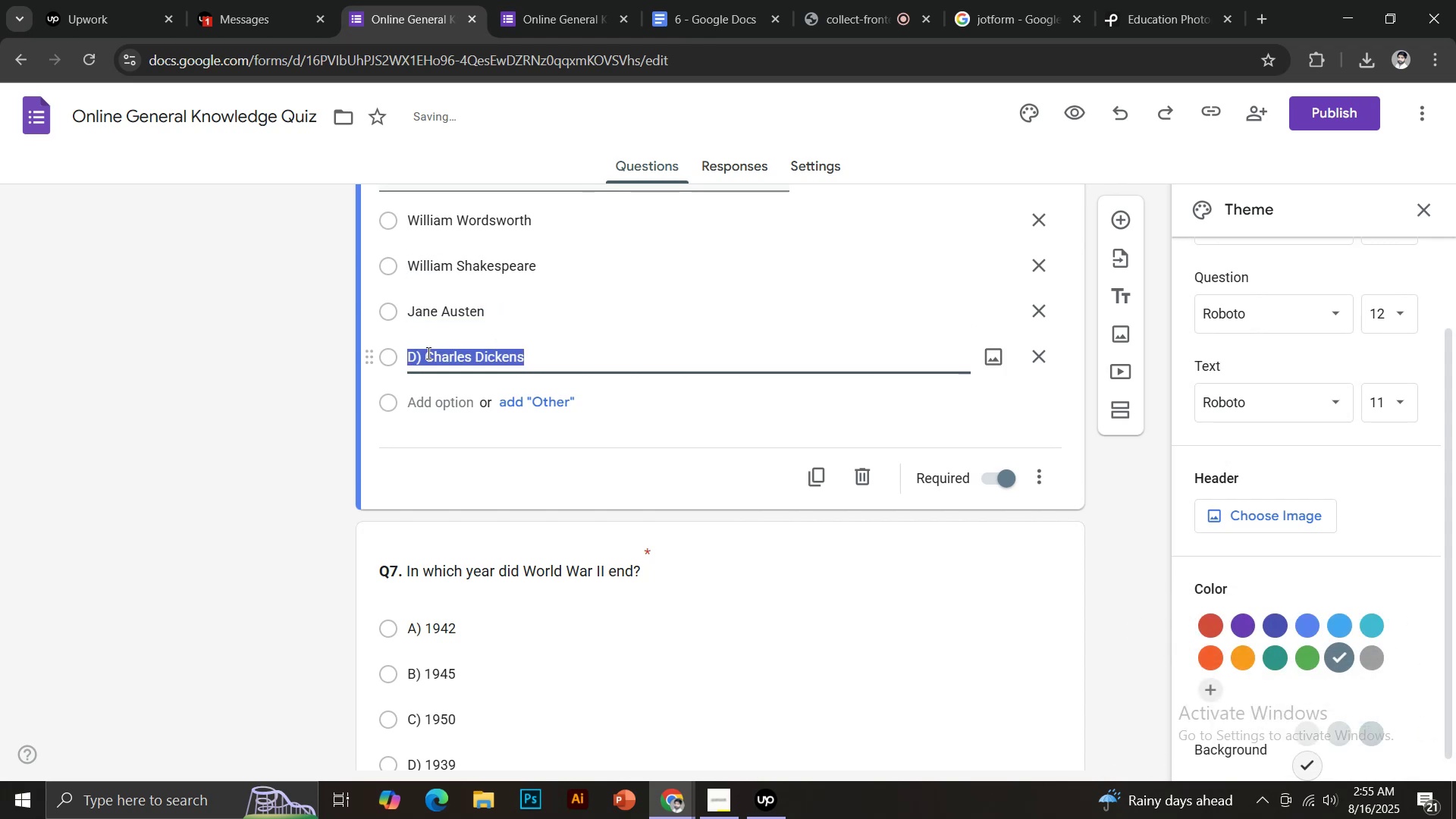 
triple_click([427, 353])
 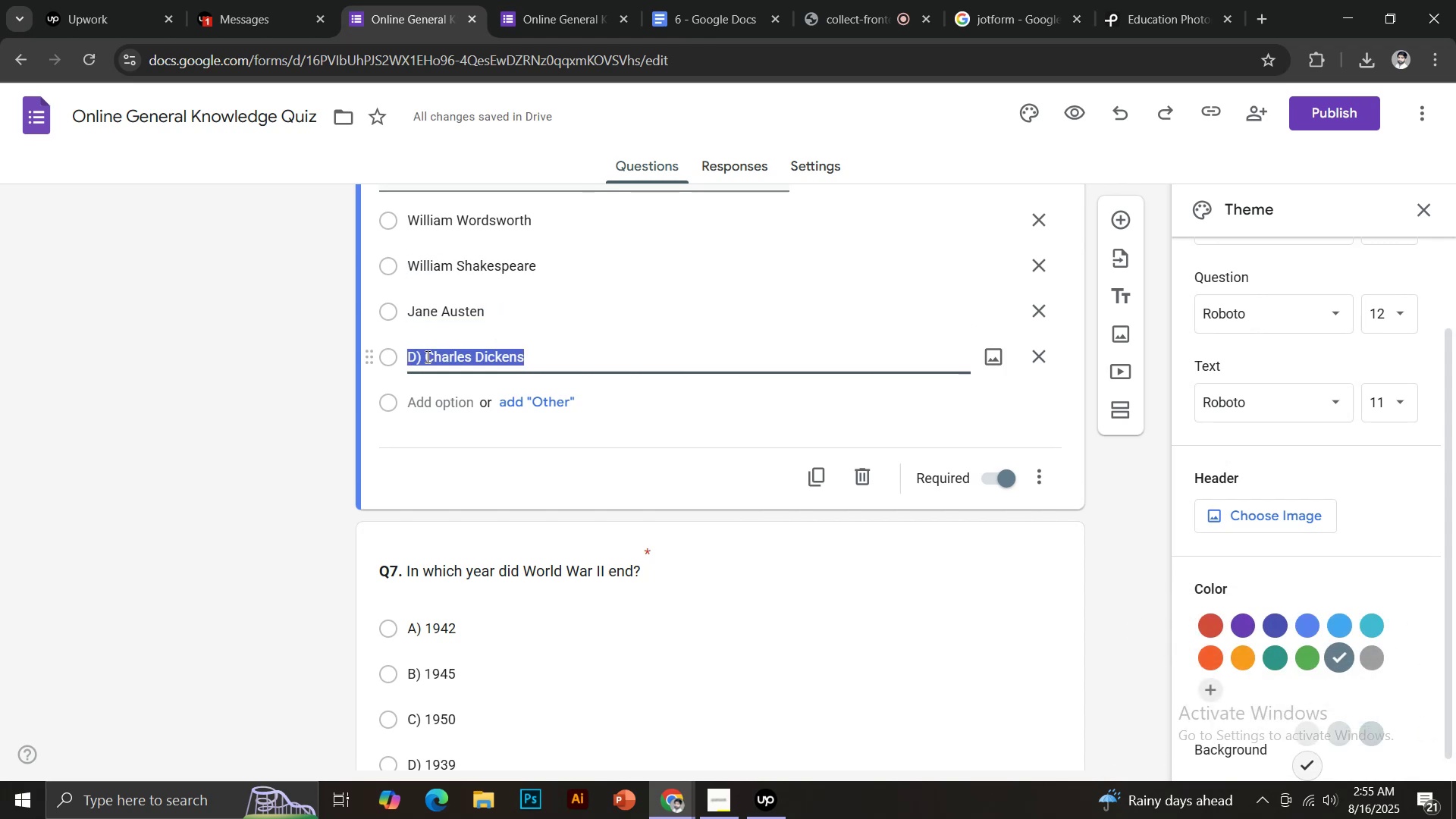 
left_click([426, 356])
 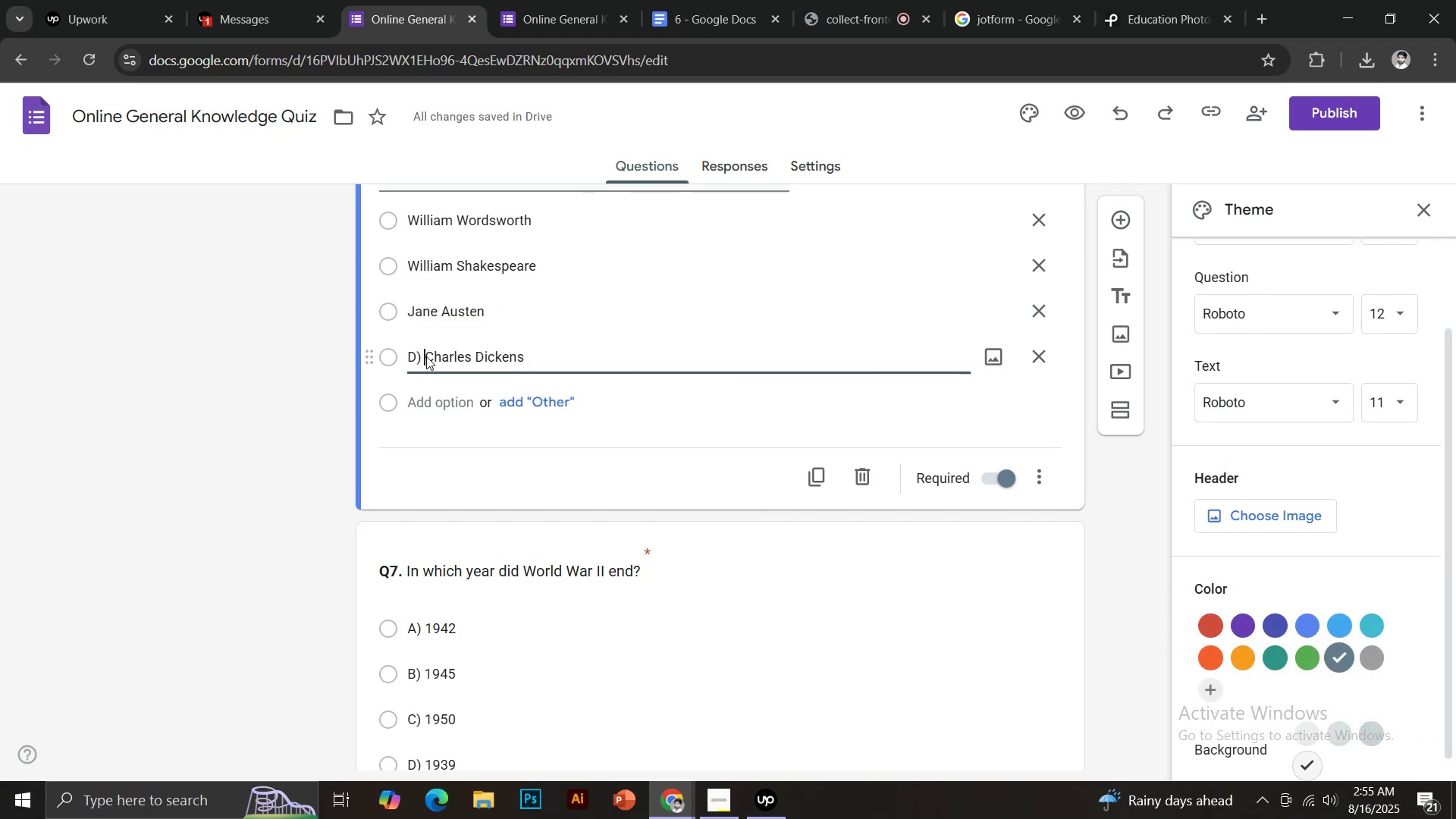 
key(Backspace)
 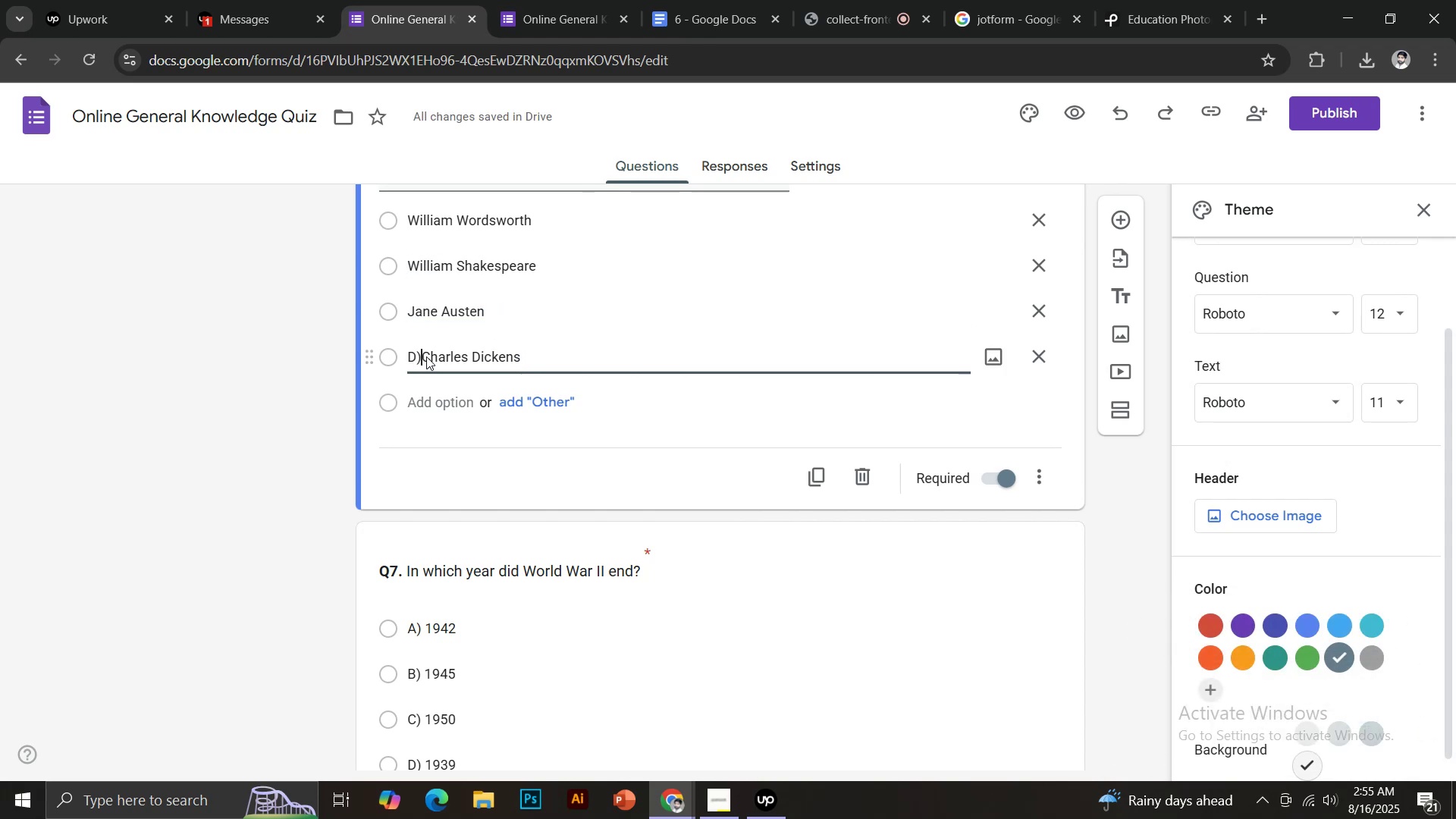 
key(Backspace)
 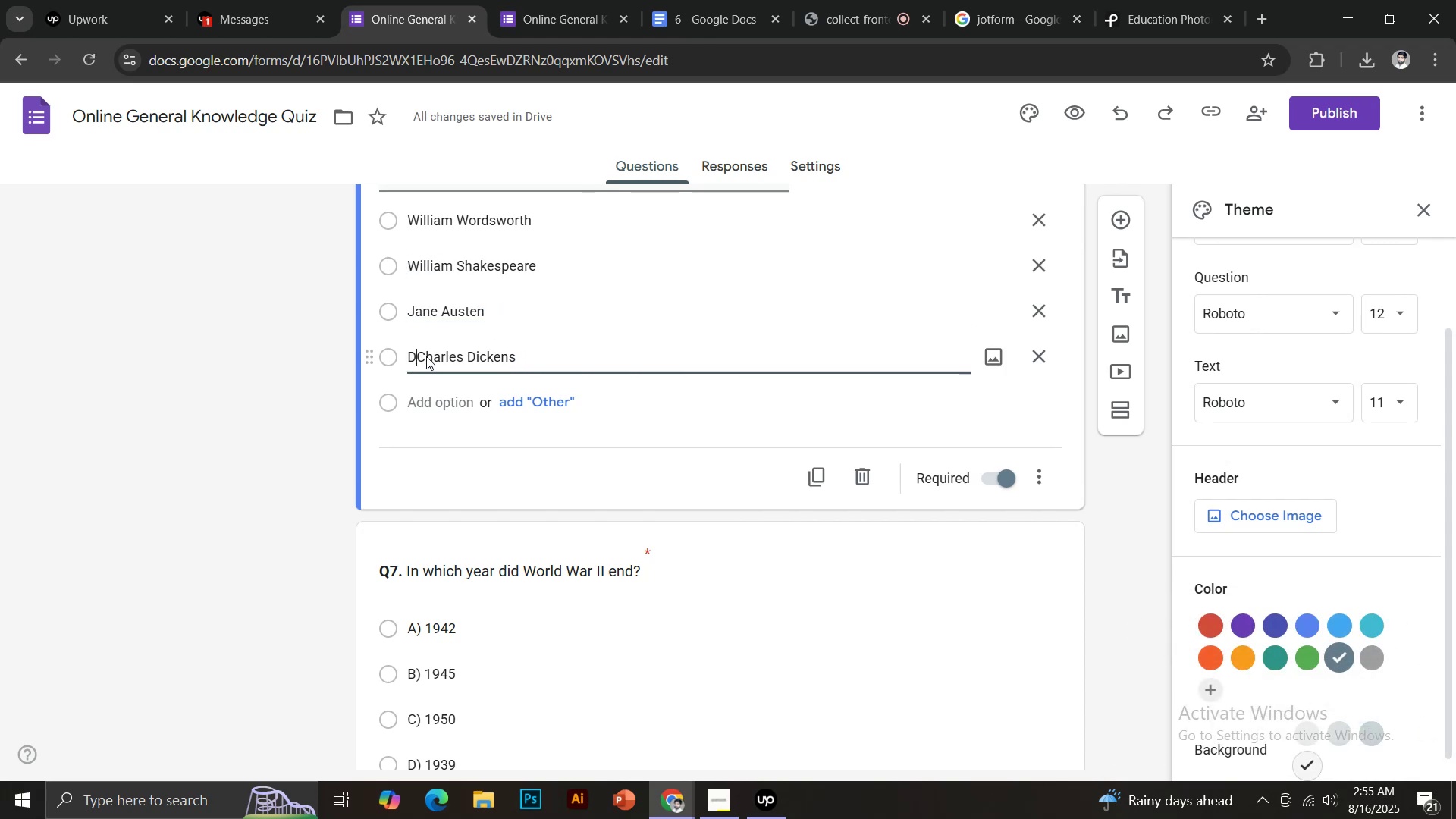 
key(Backspace)
 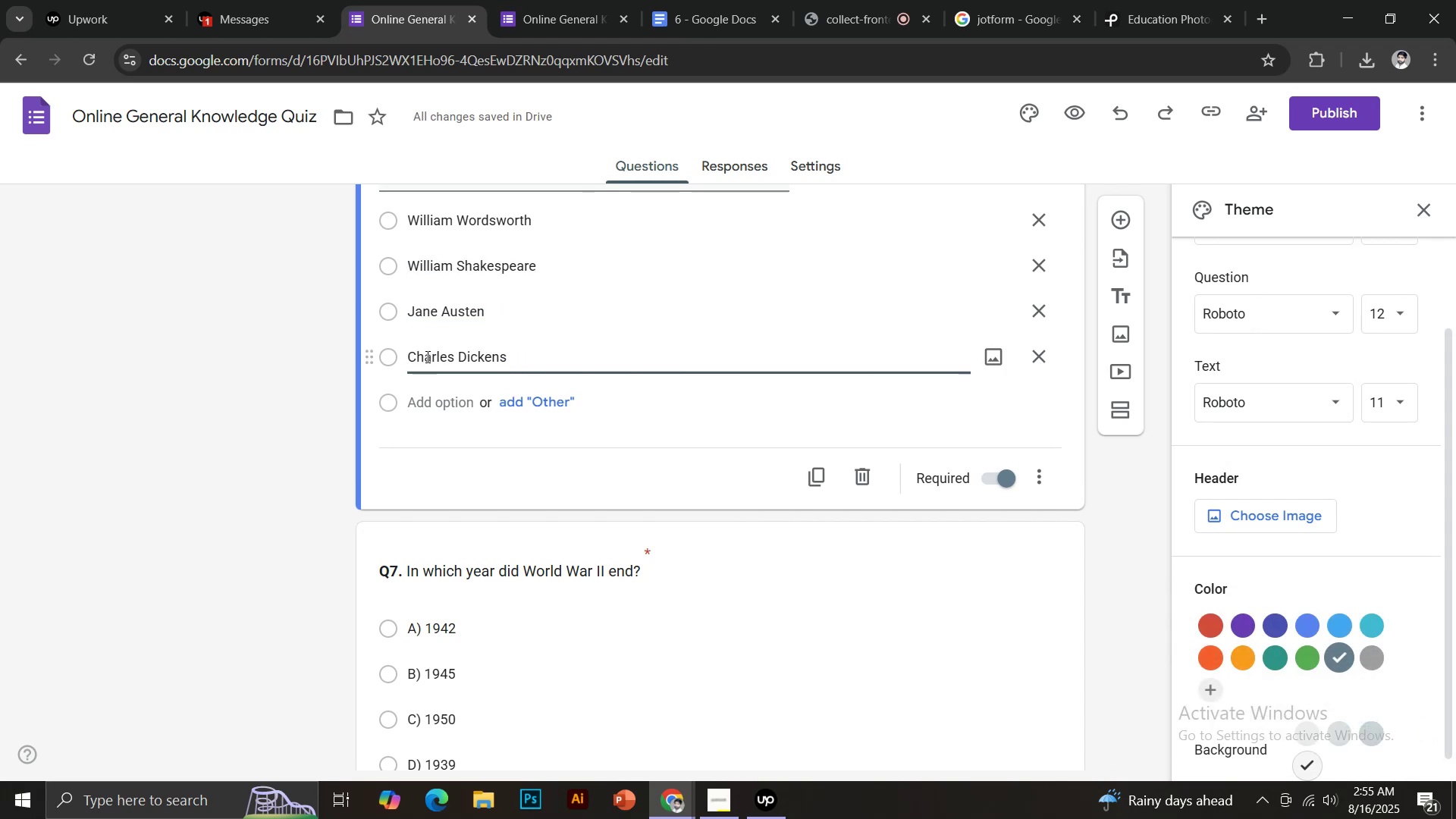 
key(Backspace)
 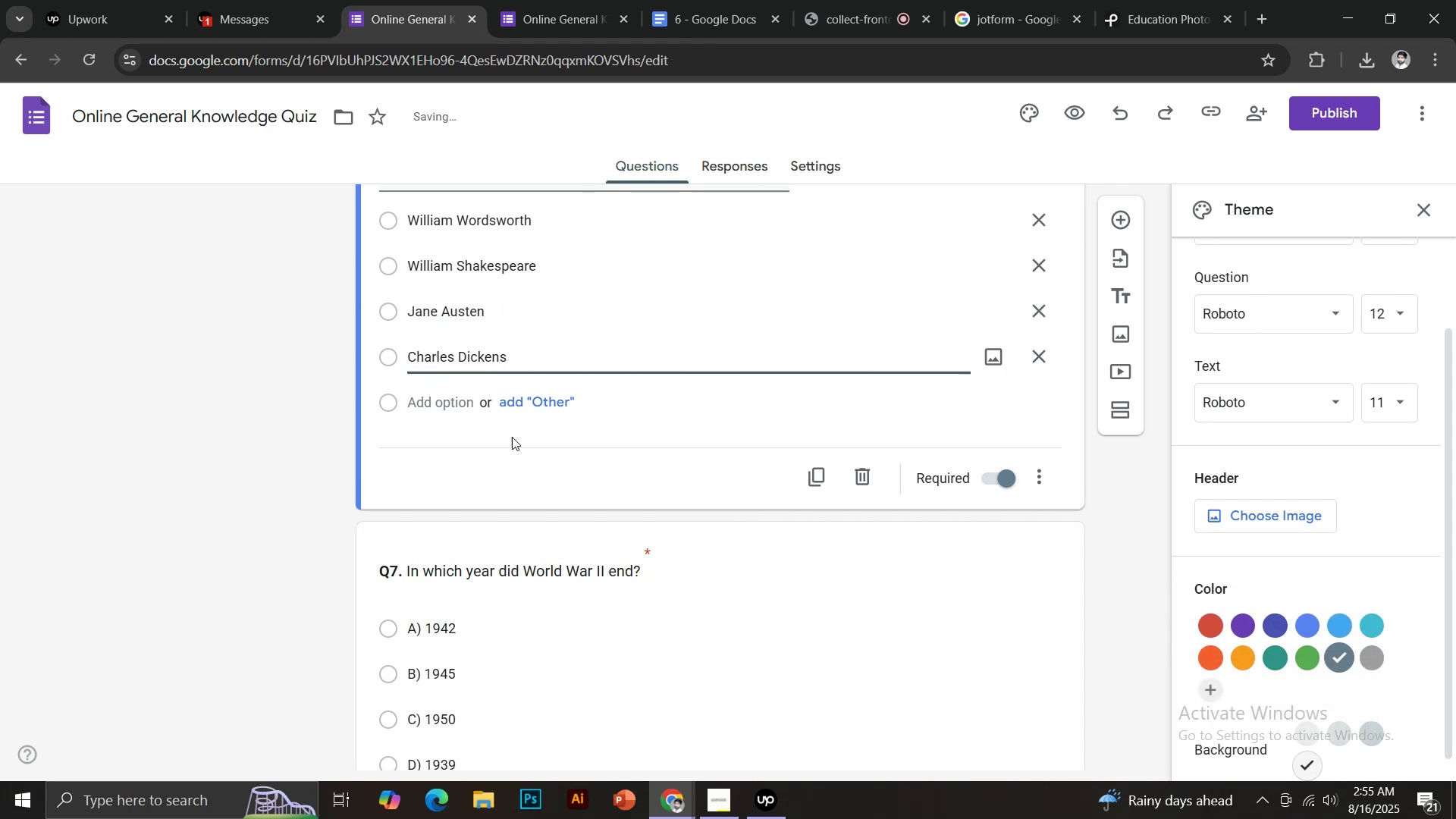 
scroll: coordinate [554, 482], scroll_direction: down, amount: 3.0
 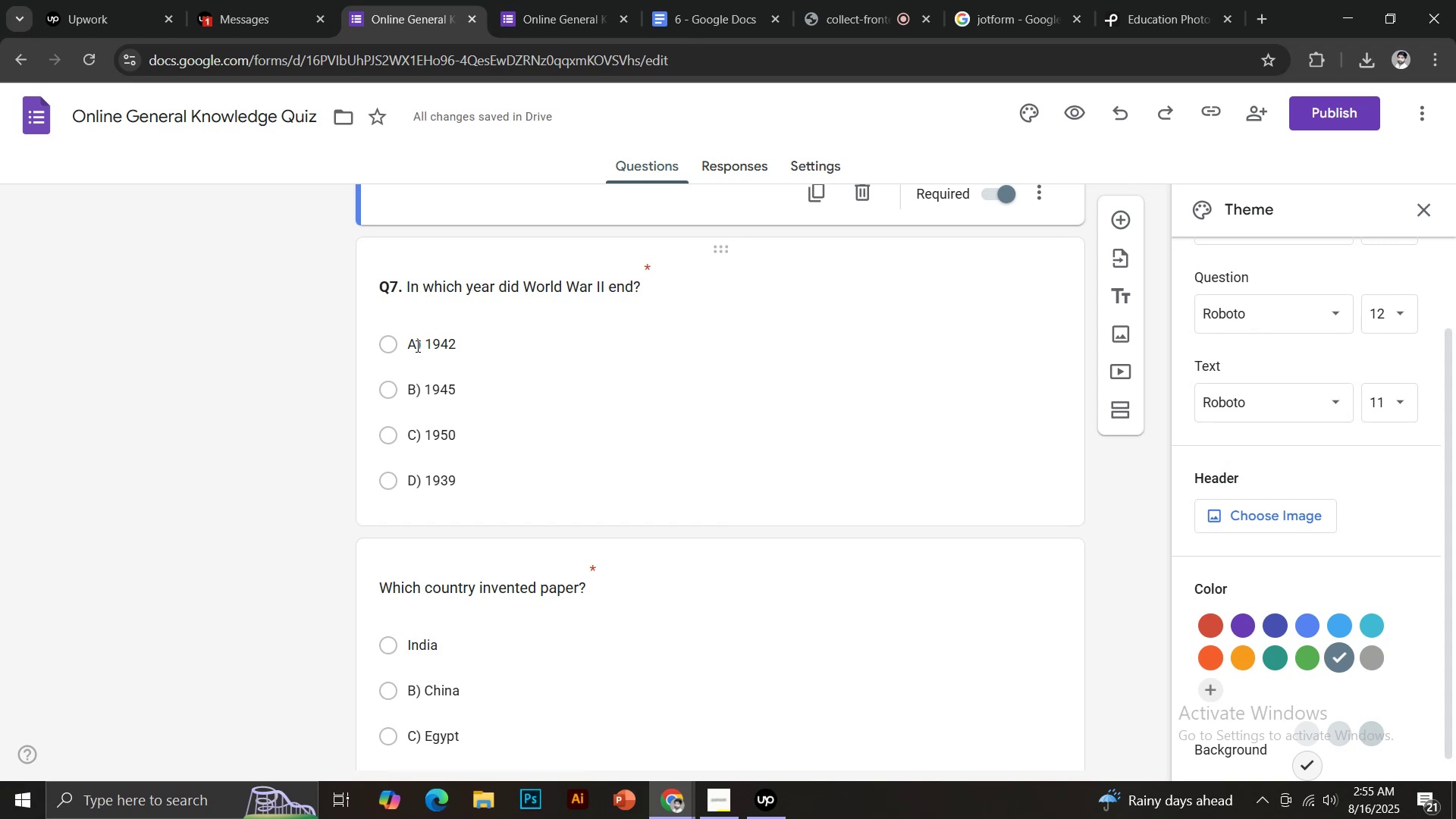 
left_click([425, 345])
 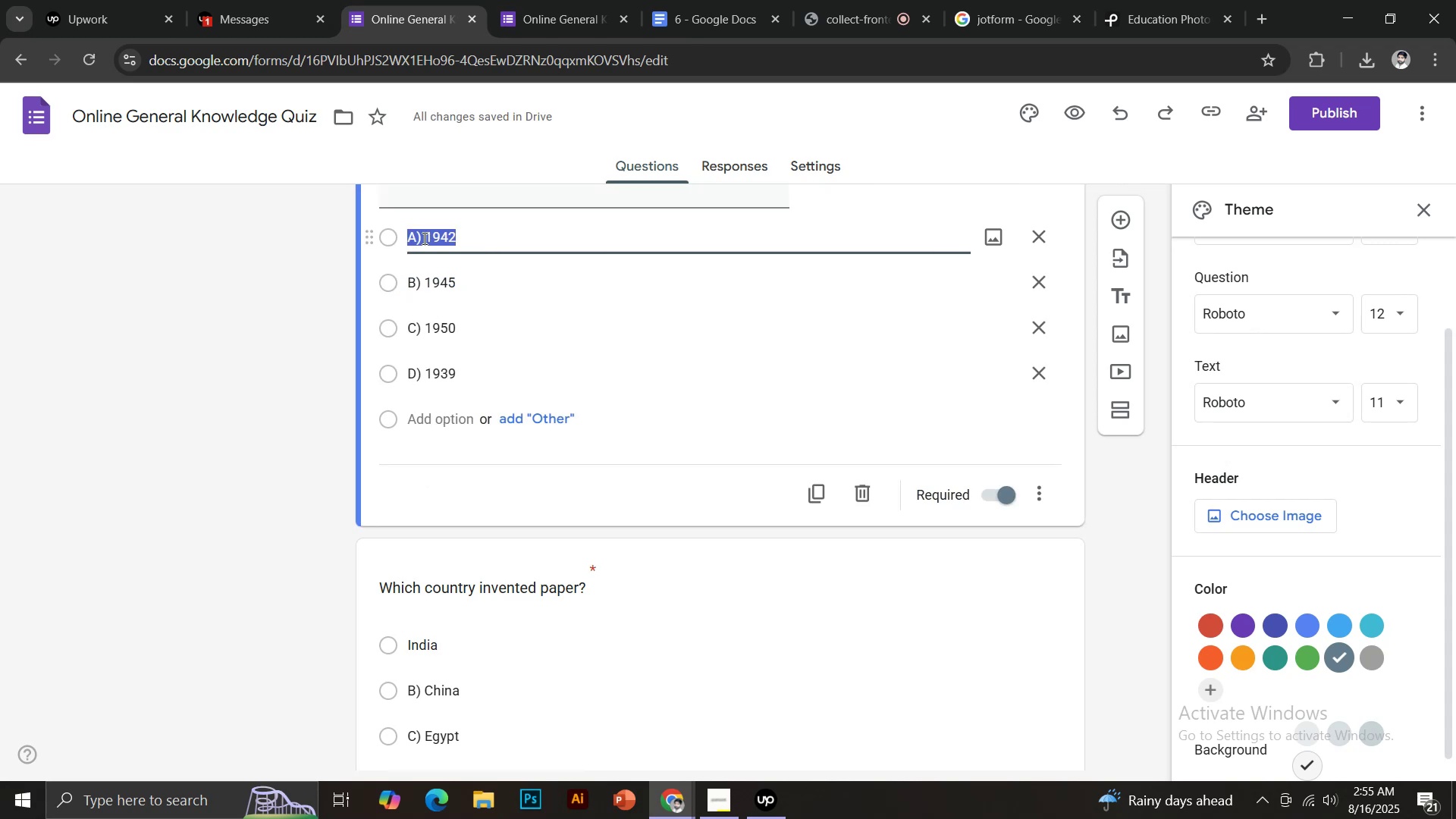 
left_click([423, 238])
 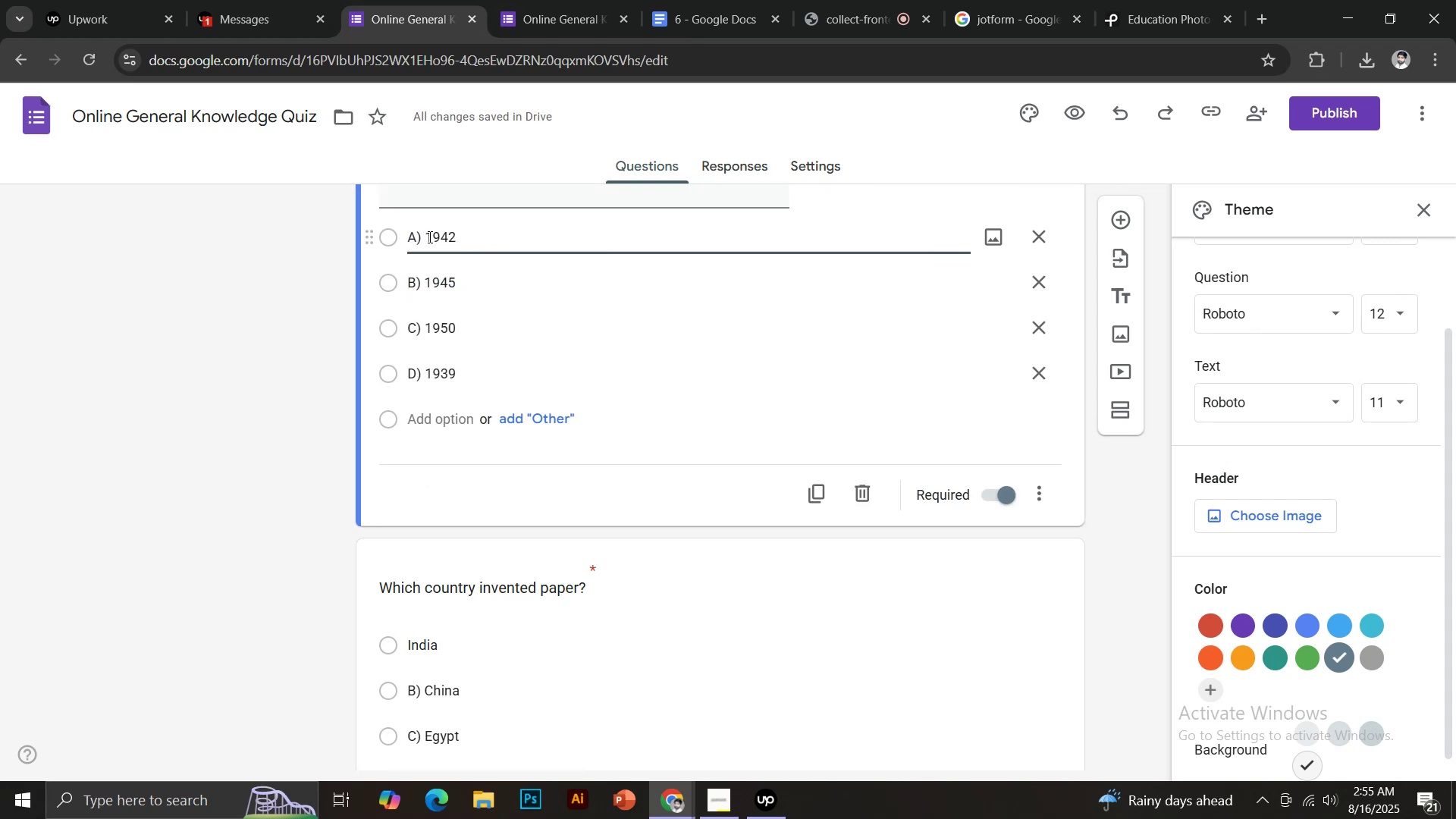 
left_click_drag(start_coordinate=[428, 237], to_coordinate=[407, 236])
 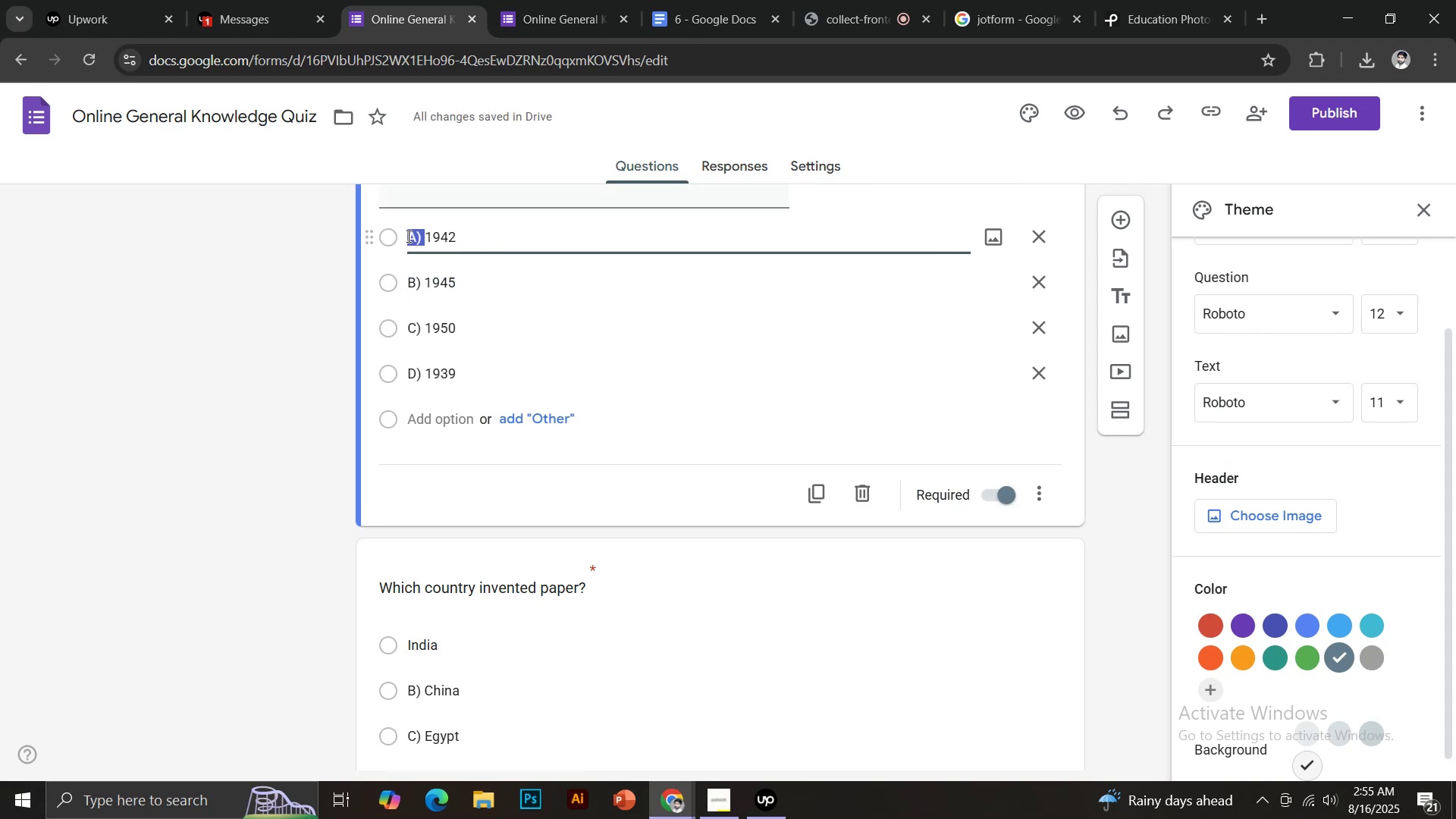 
key(Backspace)
 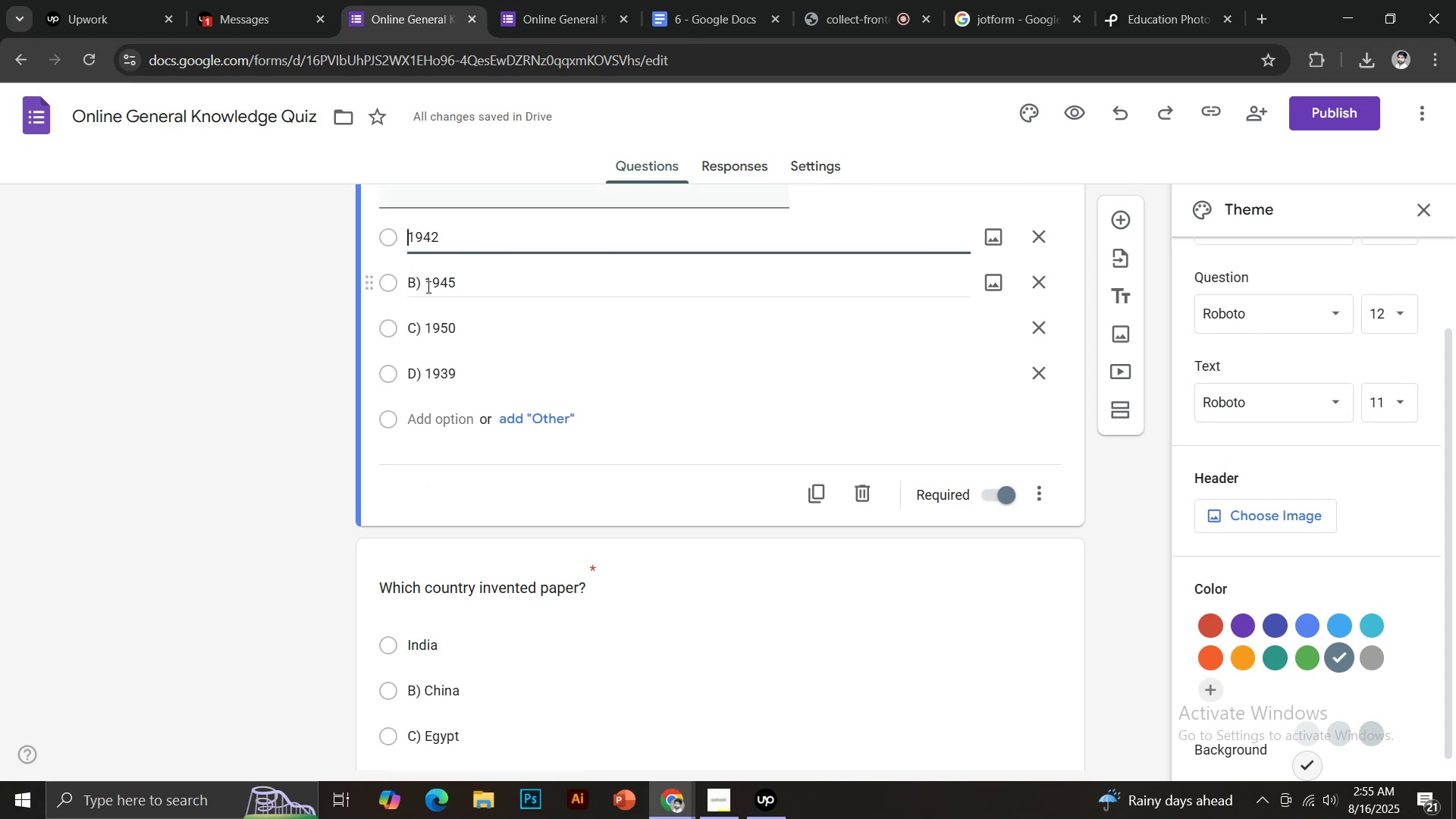 
left_click_drag(start_coordinate=[425, 286], to_coordinate=[419, 285])
 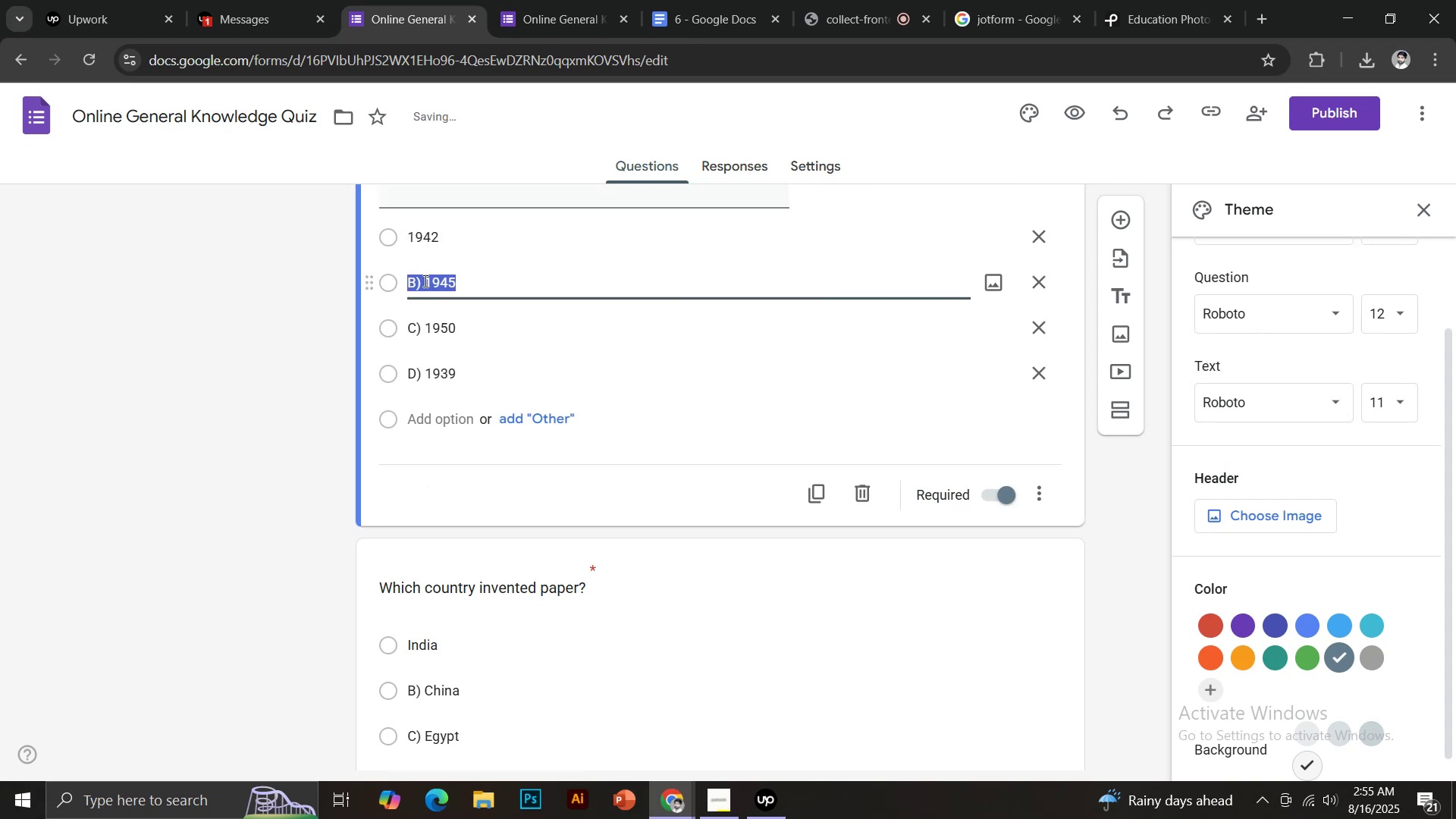 
left_click([424, 281])
 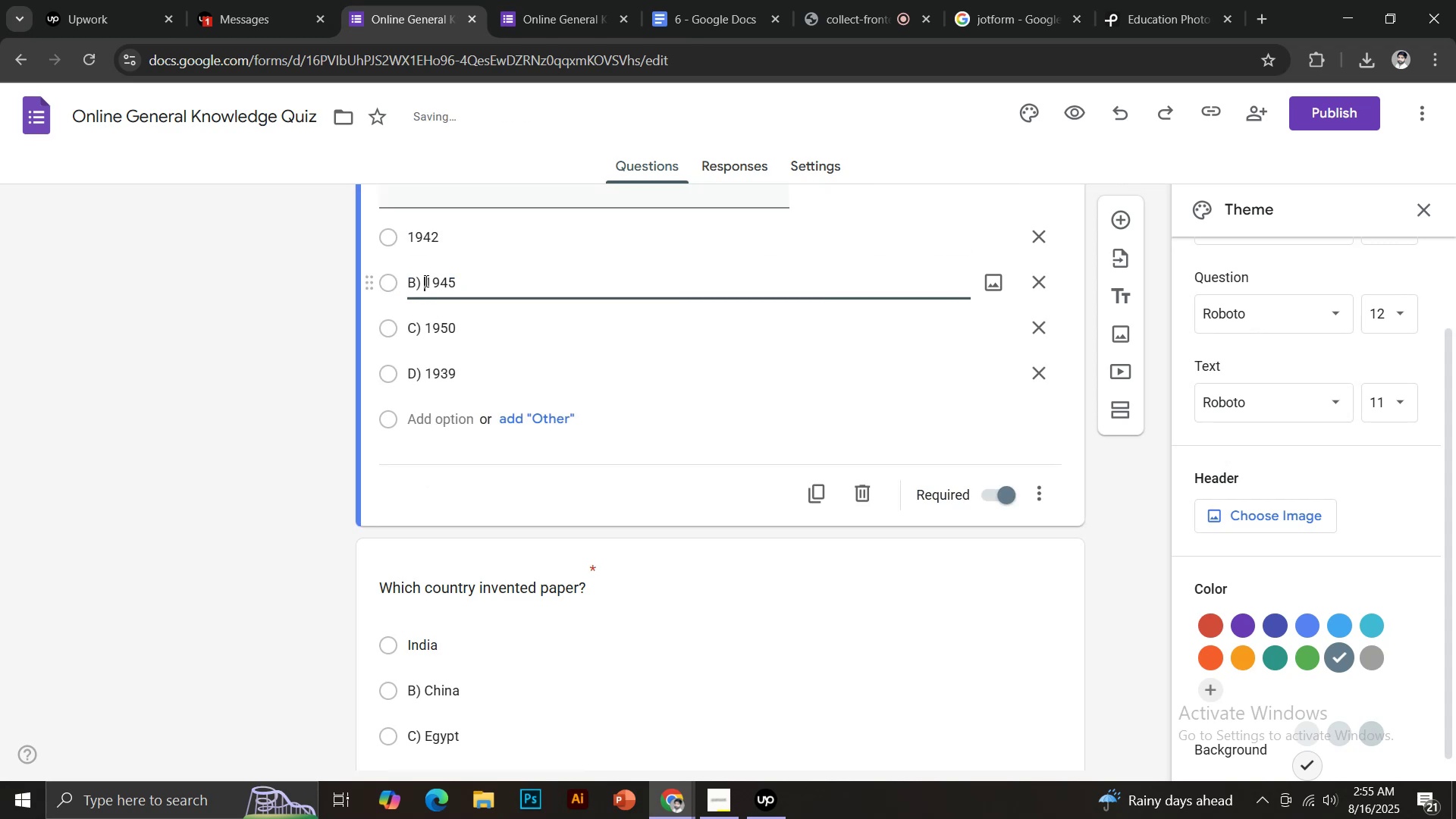 
left_click_drag(start_coordinate=[425, 281], to_coordinate=[411, 281])
 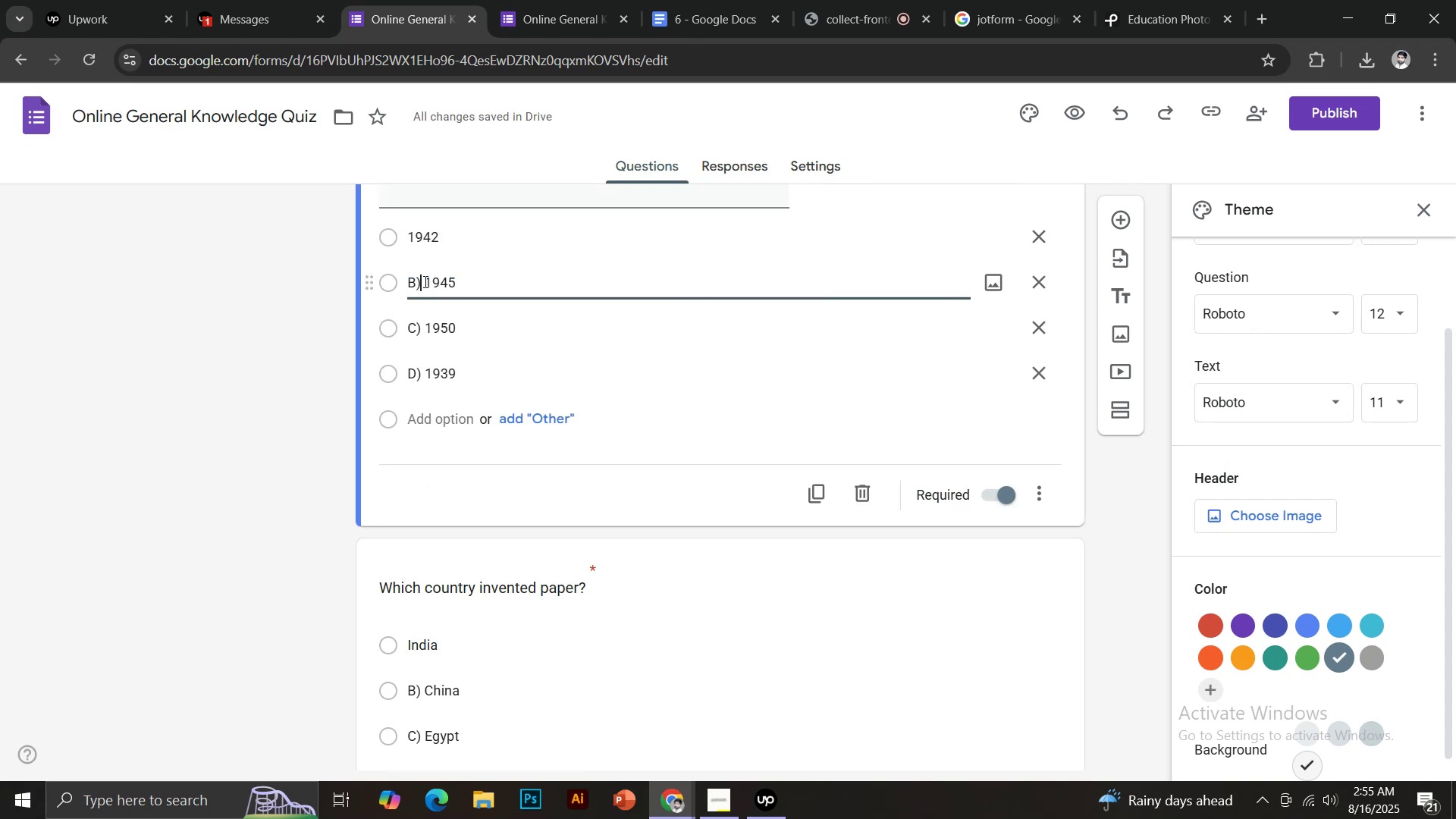 
double_click([424, 281])
 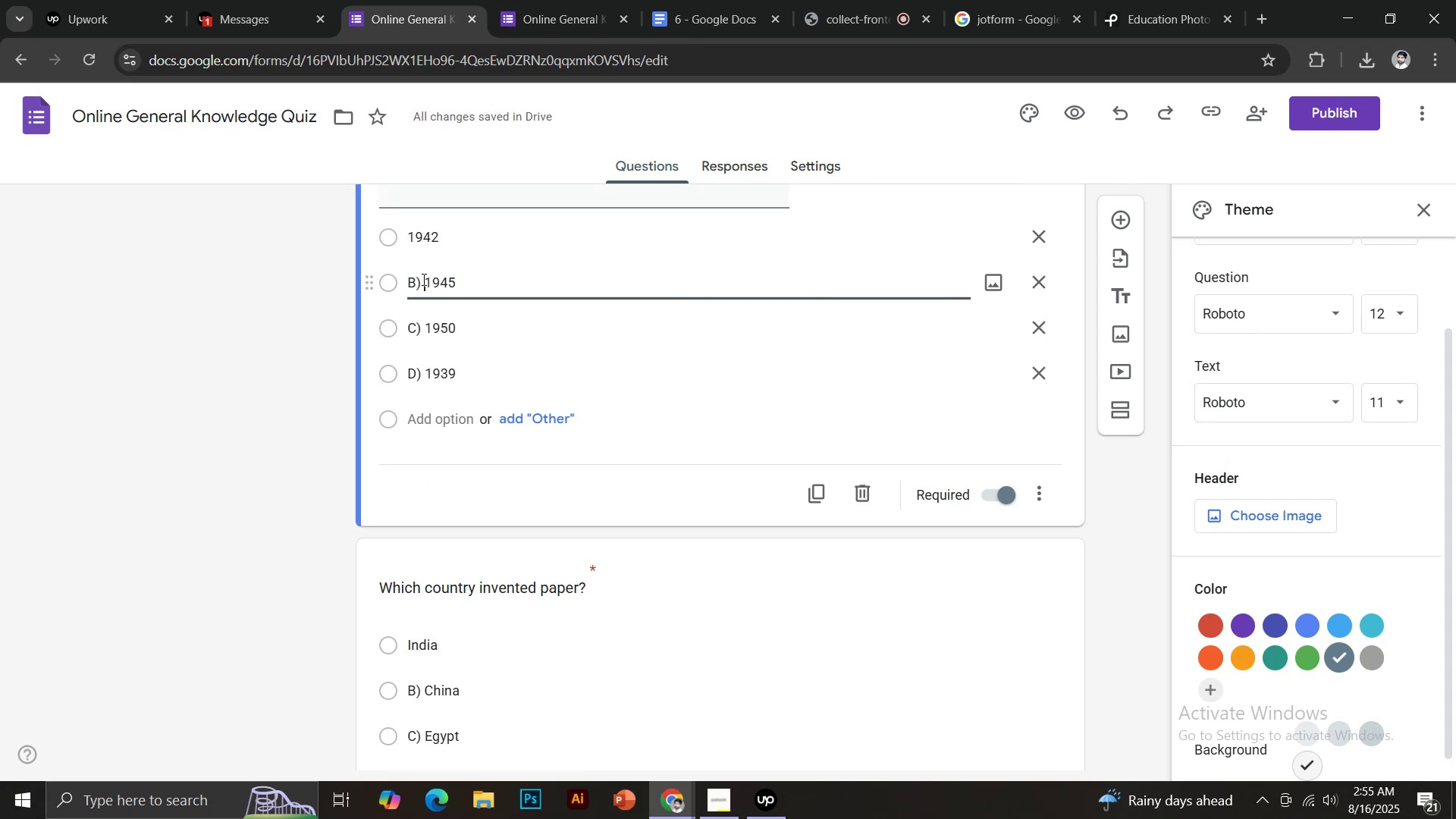 
left_click([422, 279])
 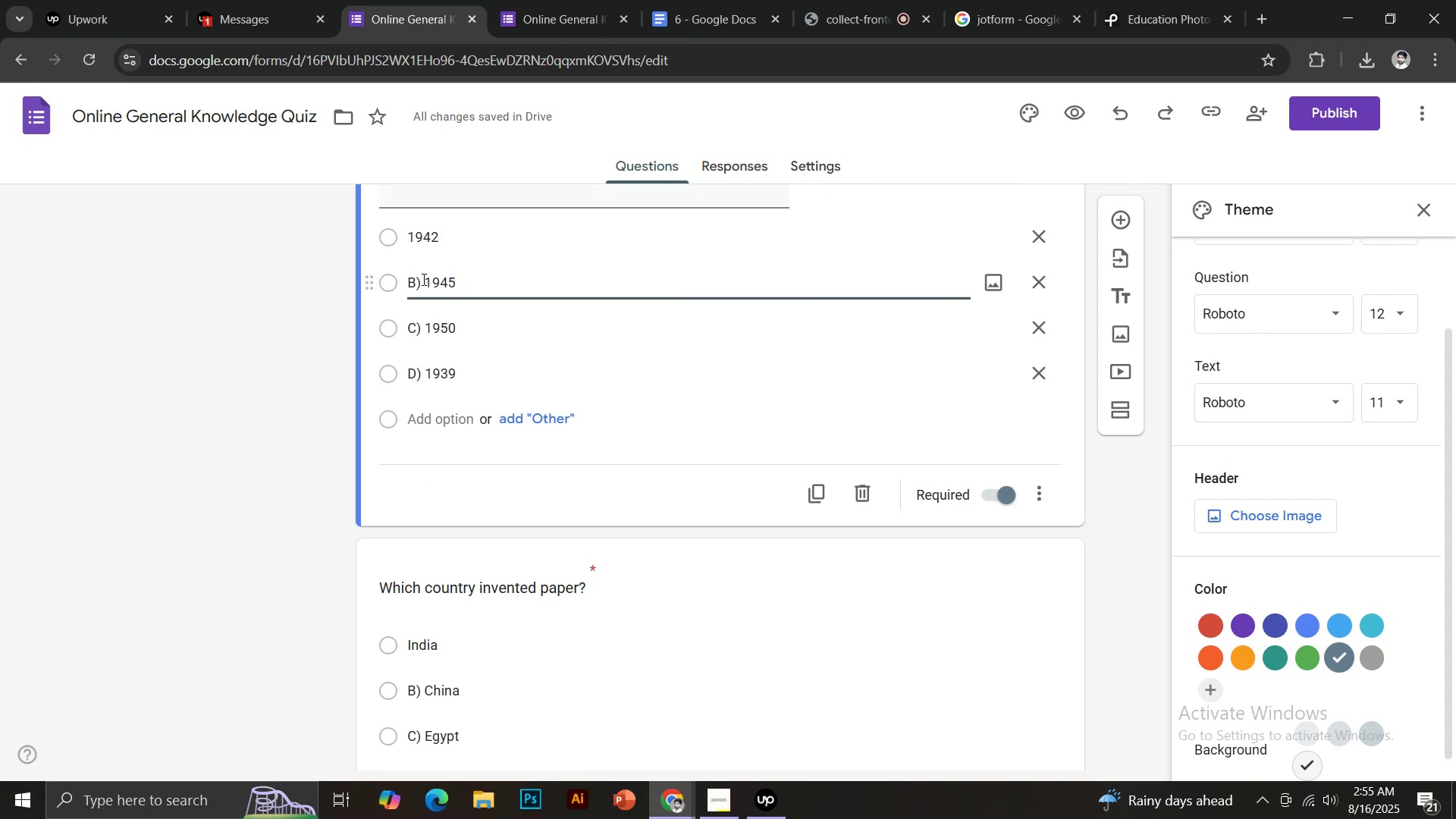 
key(Backspace)
 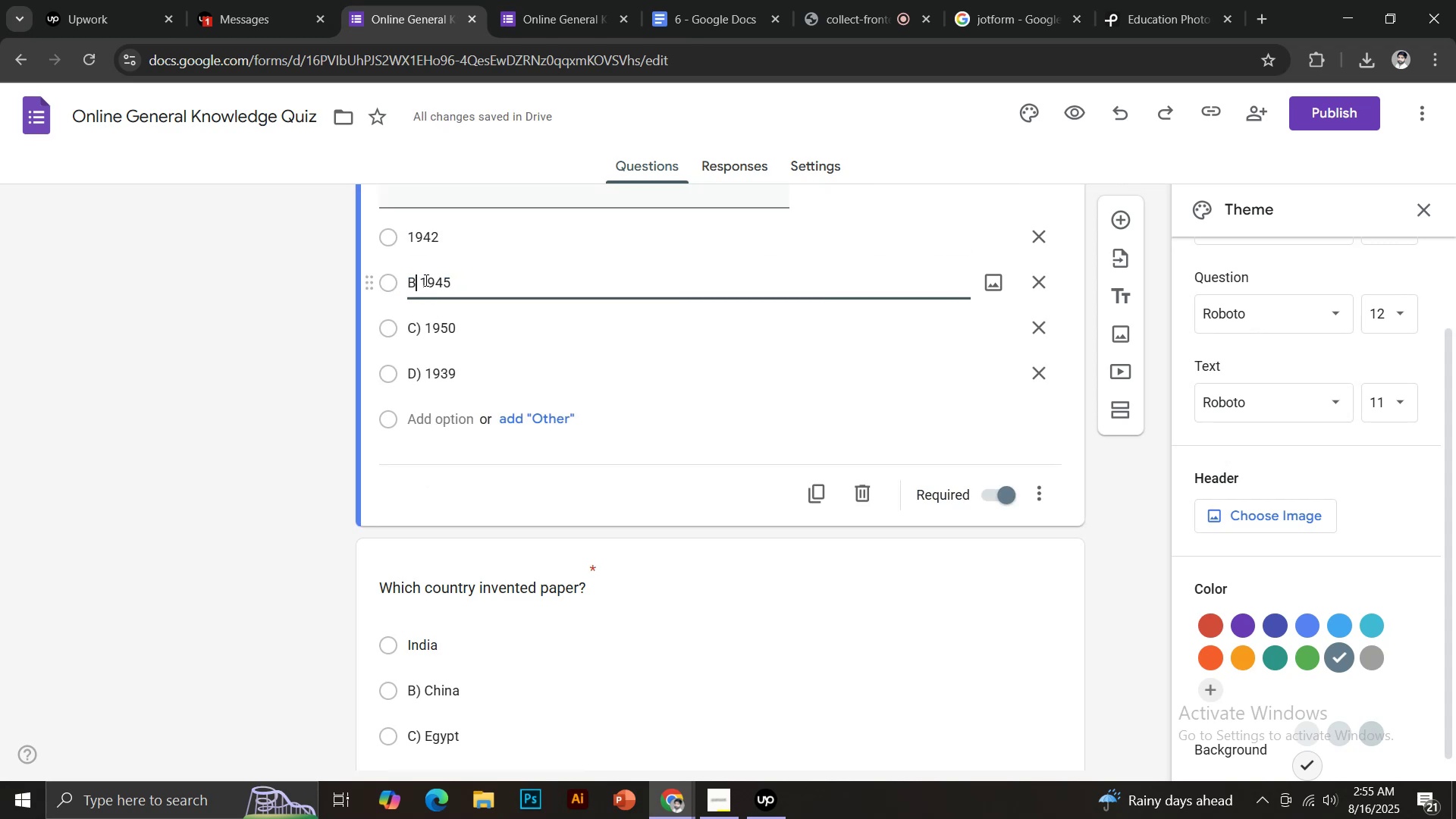 
key(Backspace)
 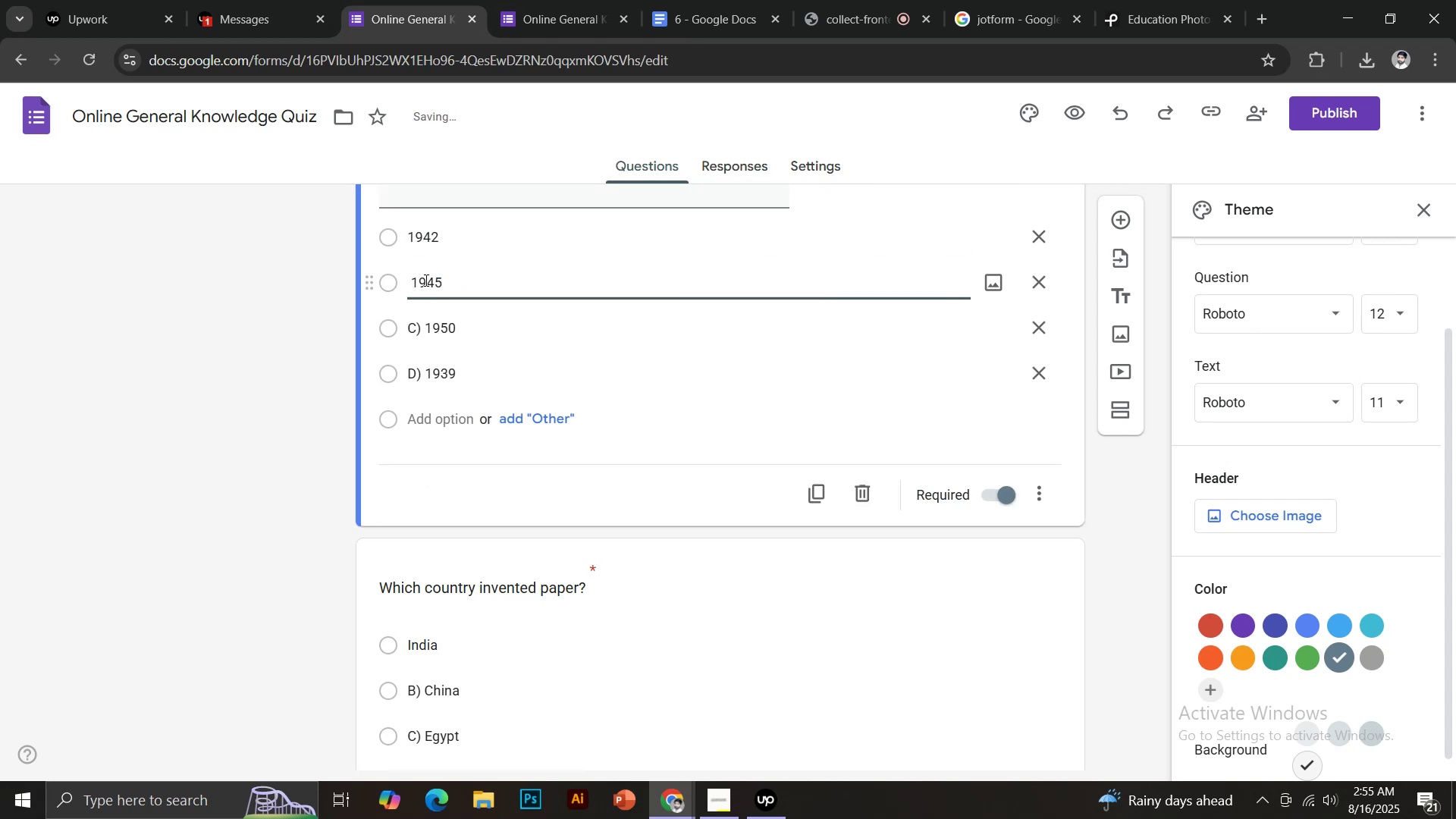 
key(ArrowRight)
 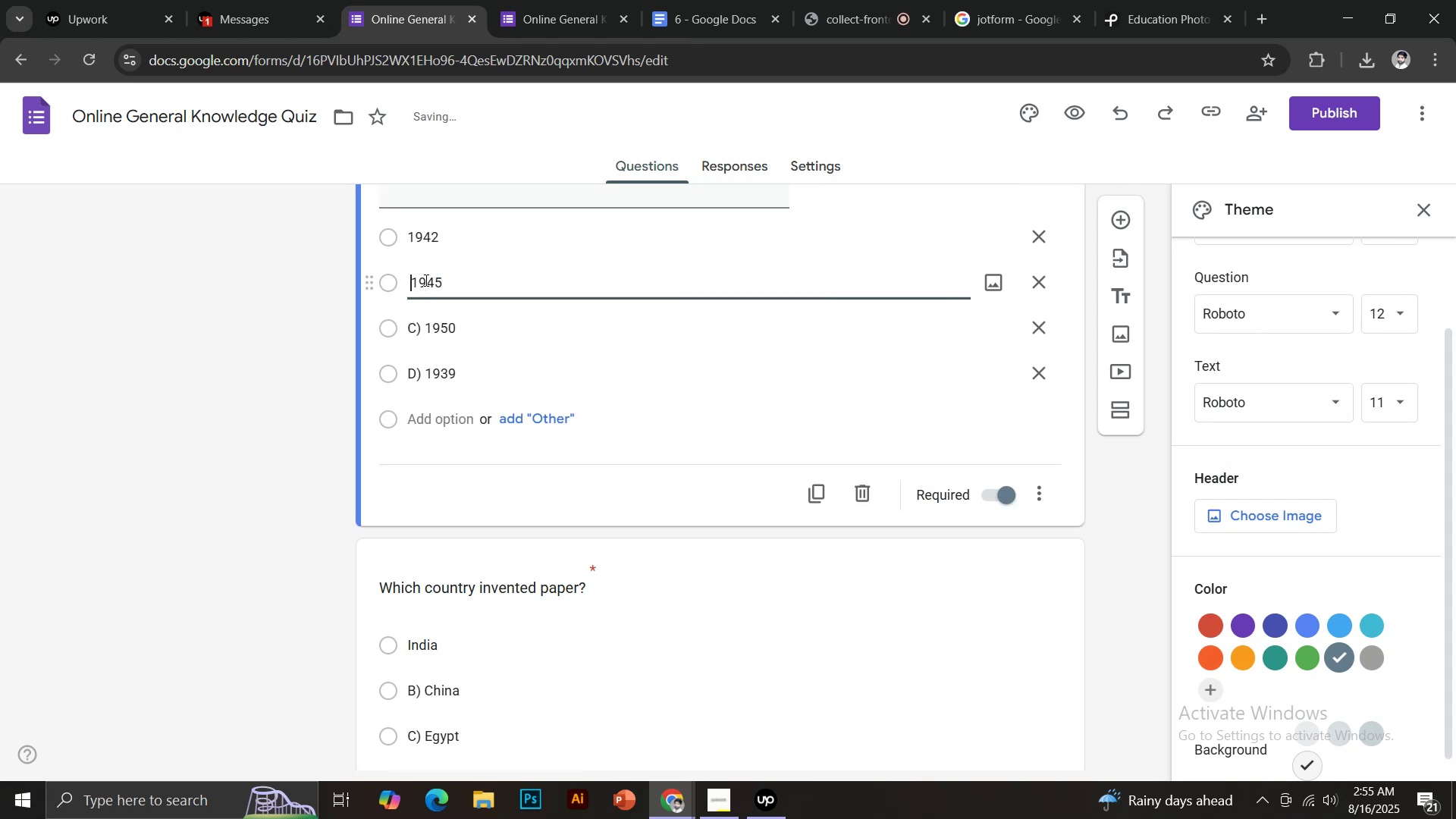 
key(Backspace)
 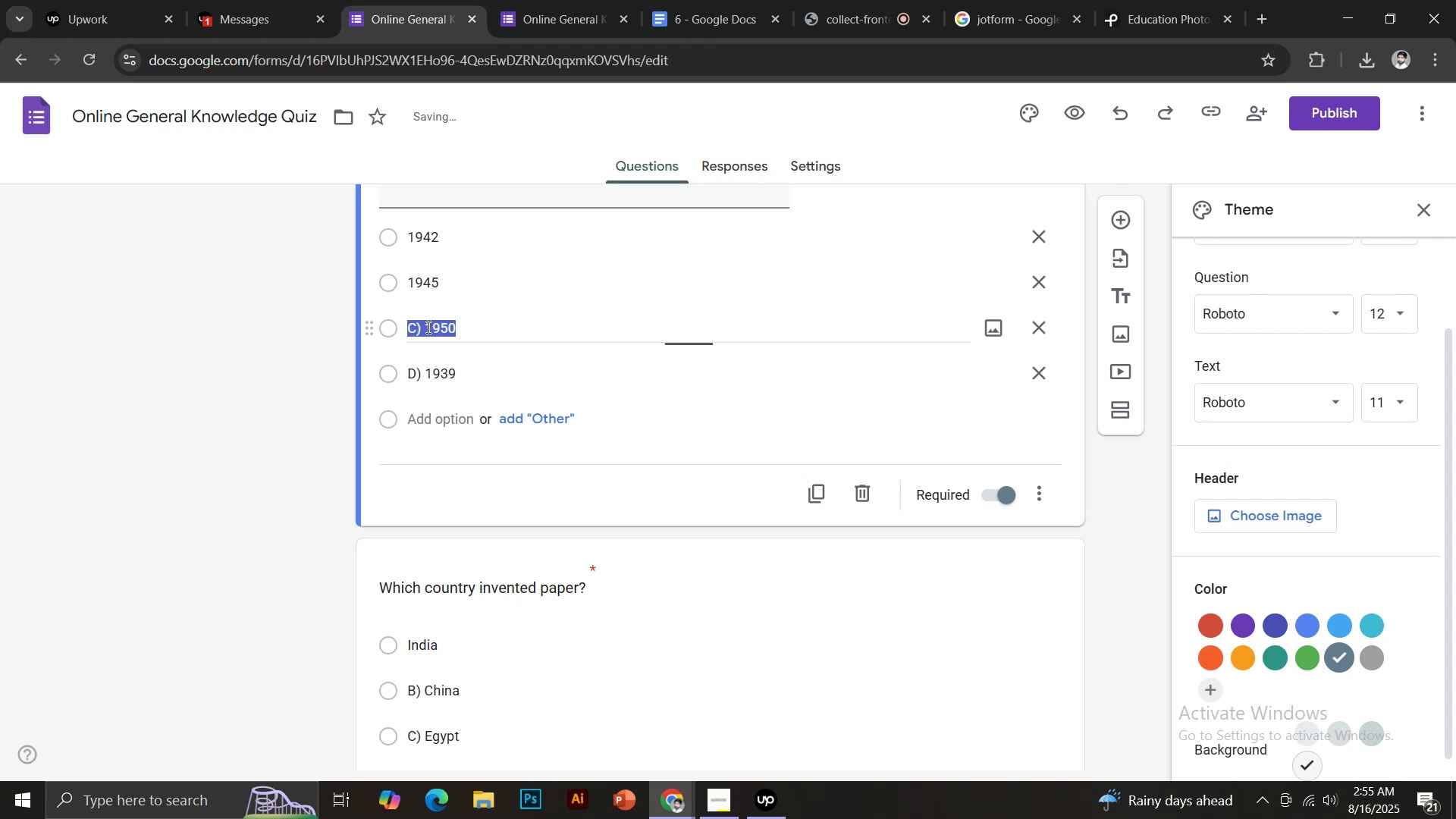 
double_click([427, 327])
 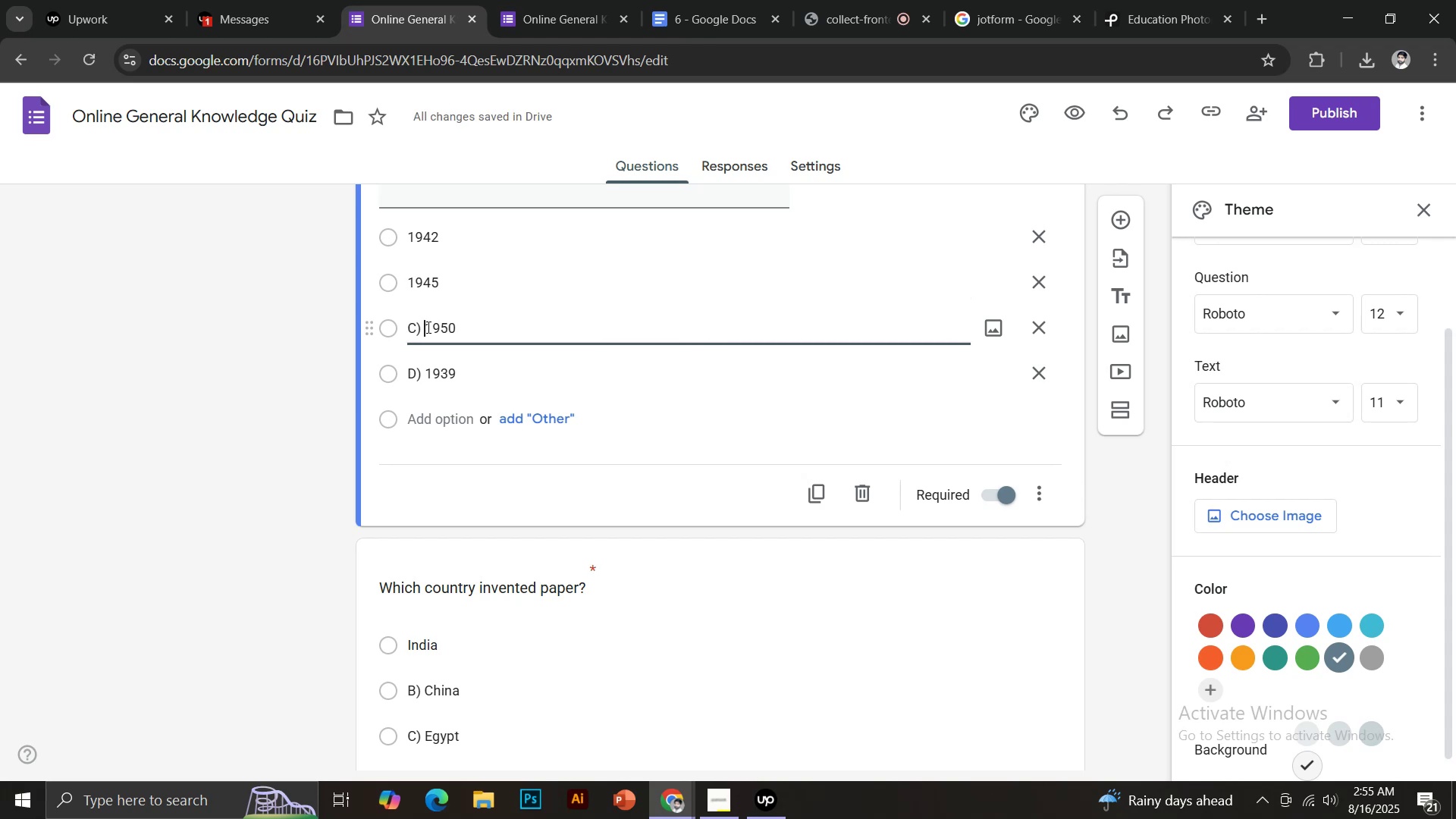 
key(Backspace)
 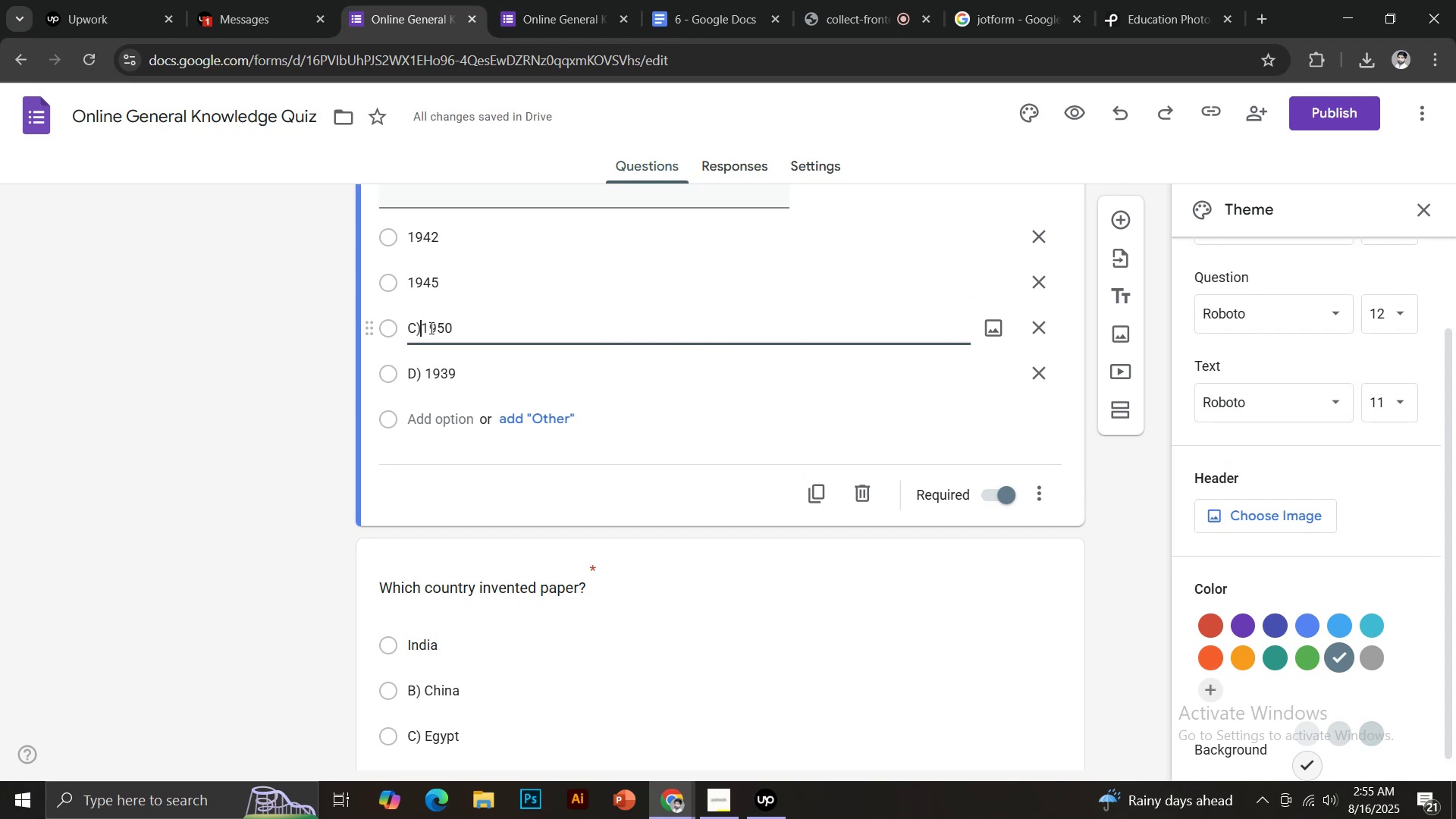 
key(Backspace)
 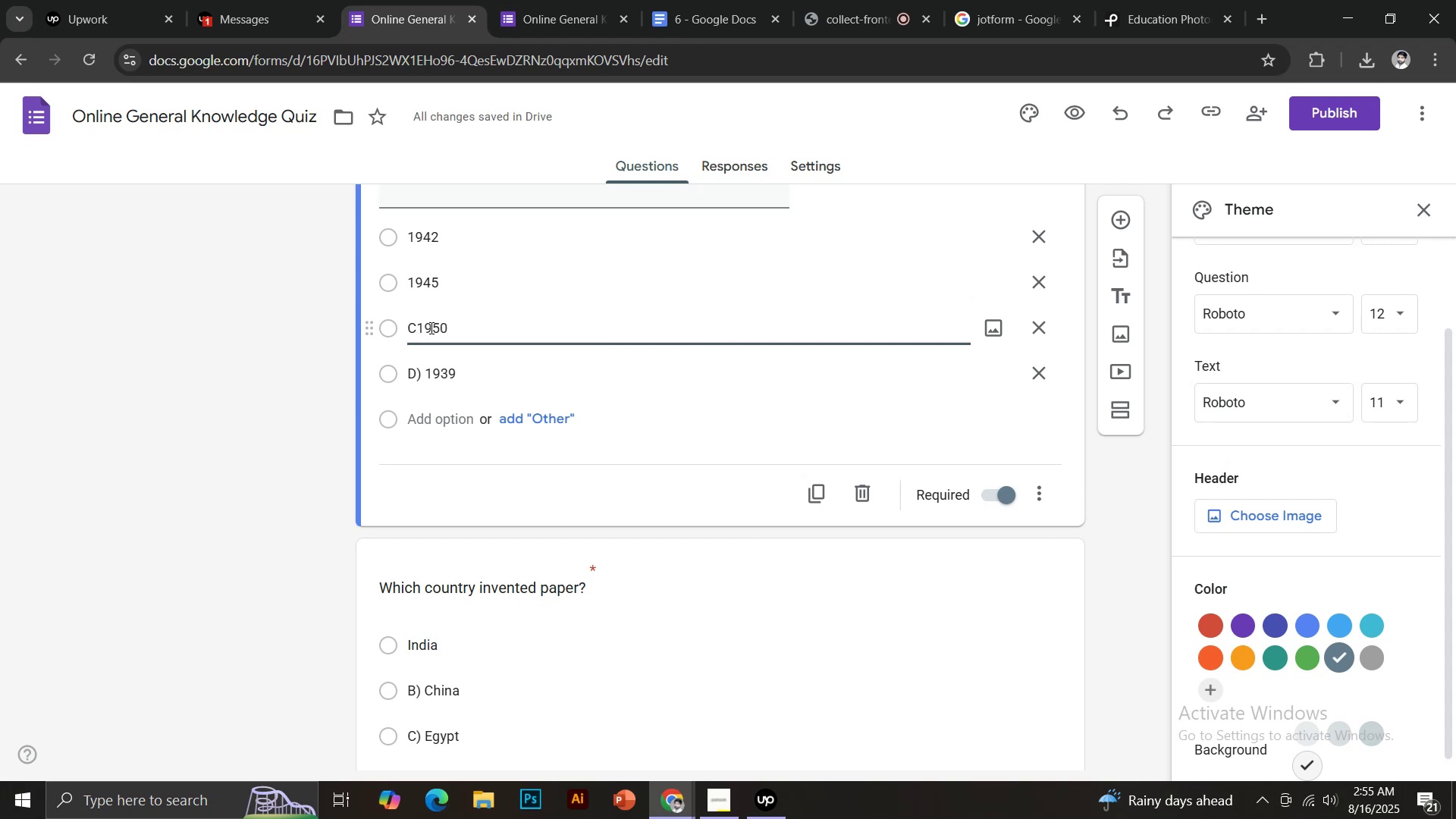 
key(Backspace)
 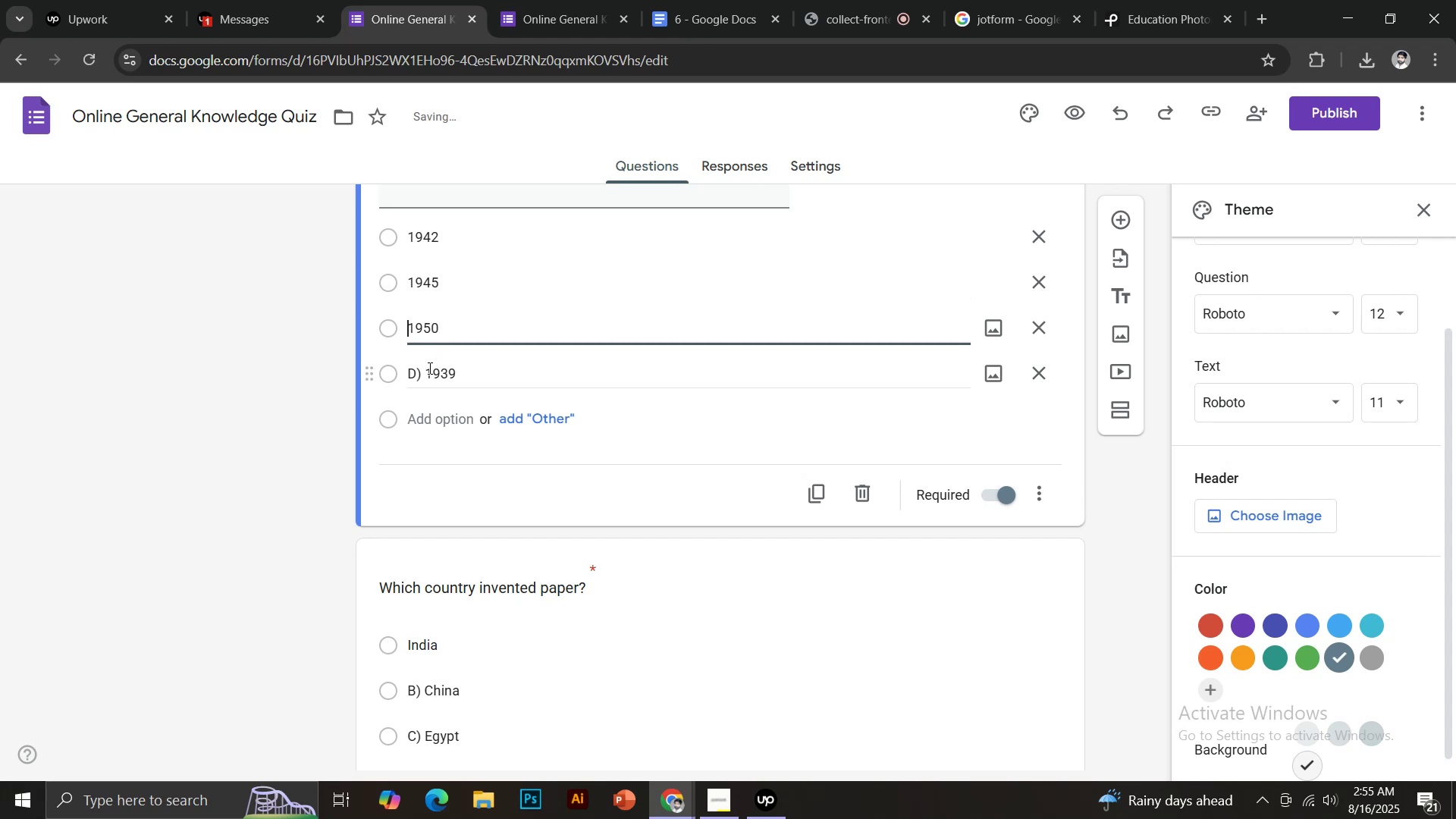 
left_click([428, 373])
 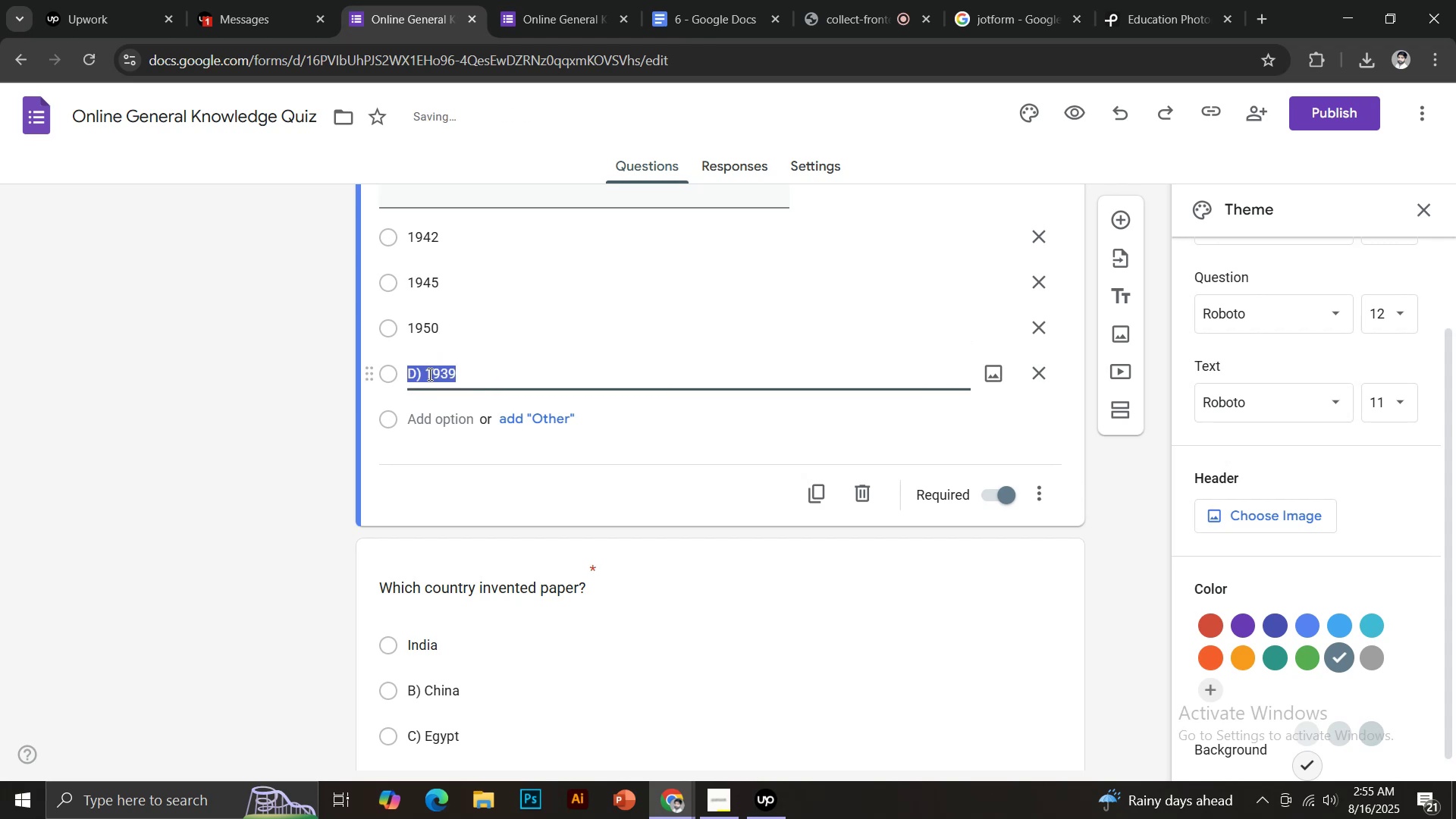 
left_click([428, 374])
 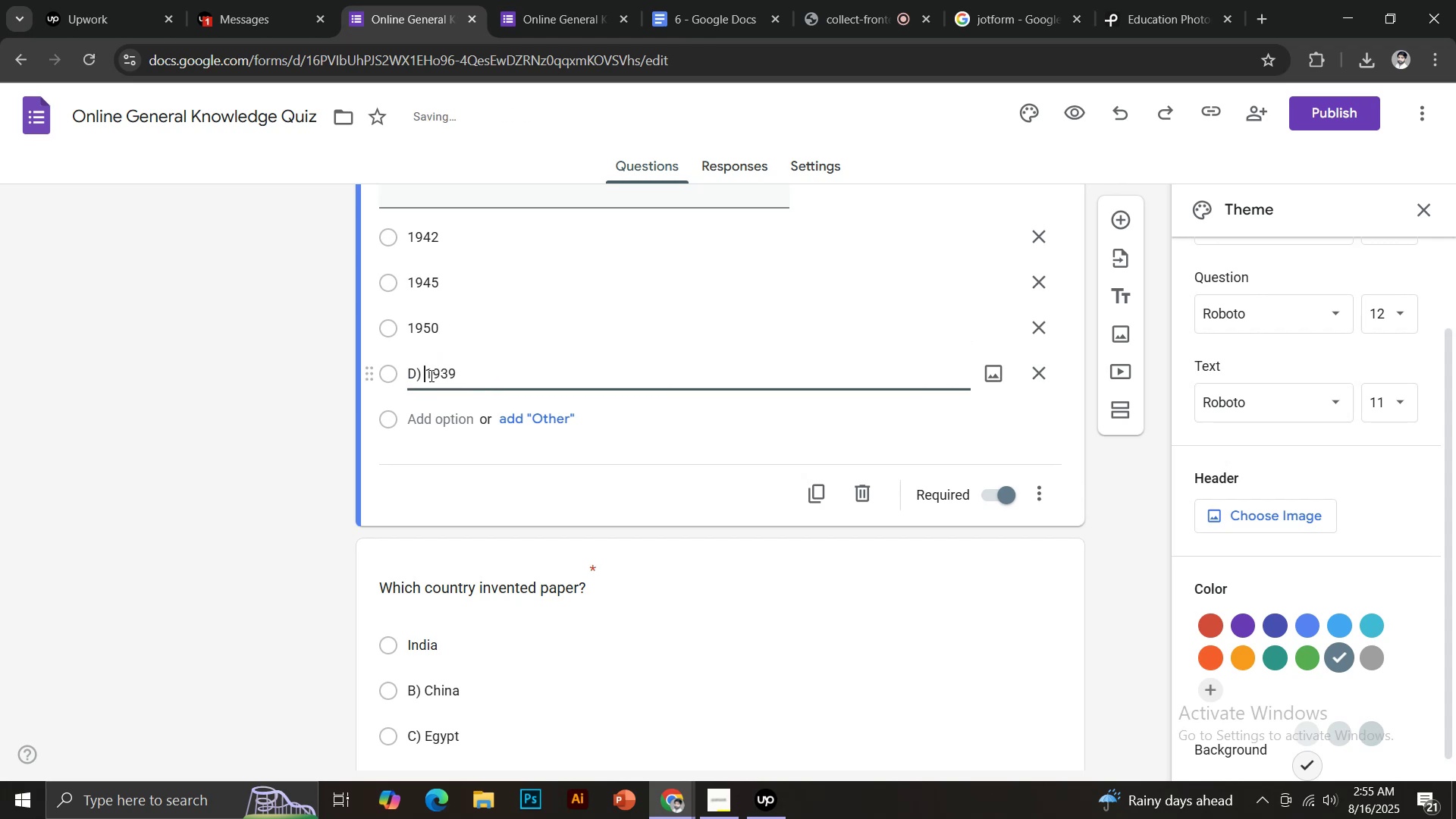 
key(Backspace)
 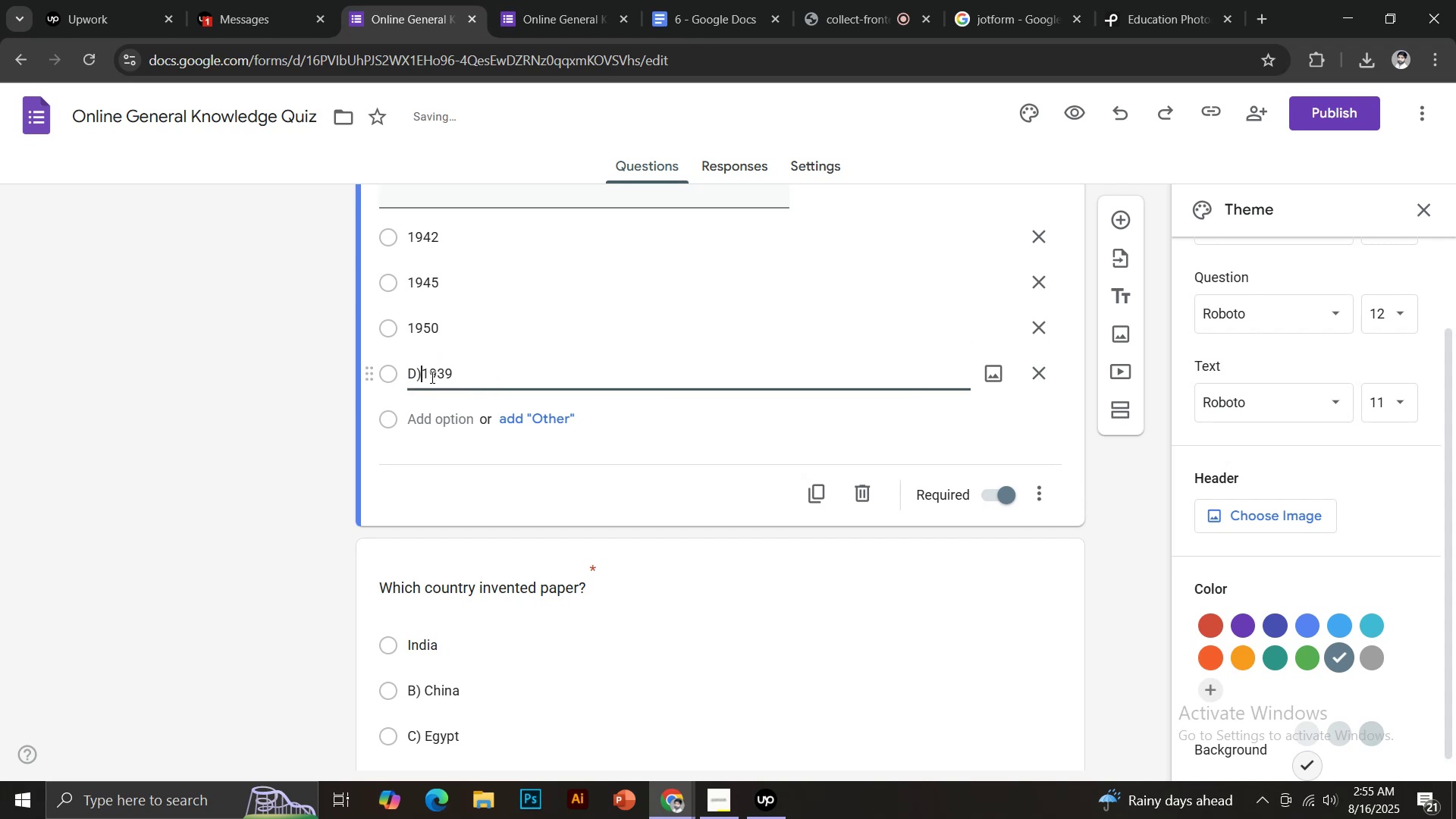 
key(Backspace)
 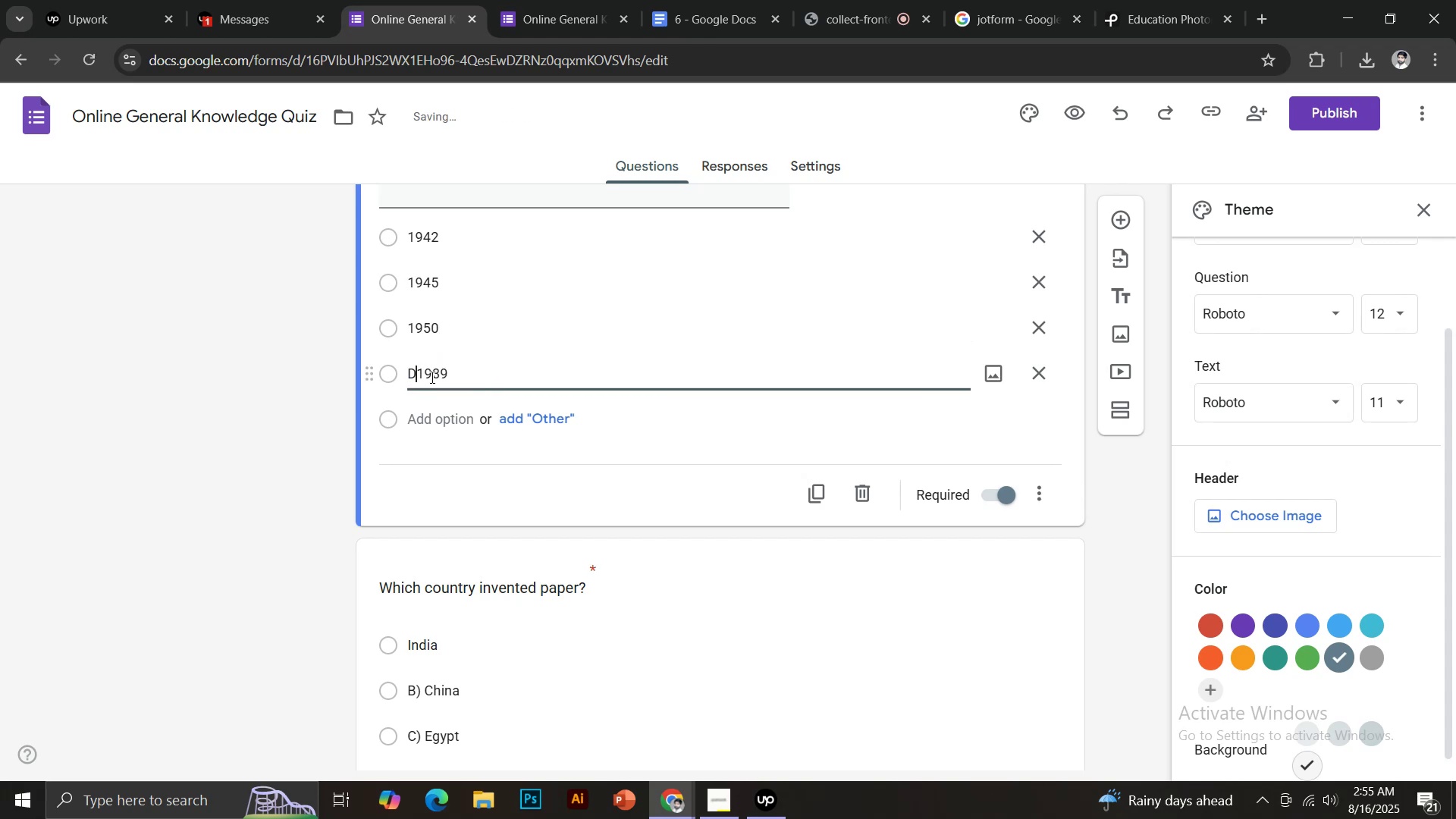 
key(Backspace)
 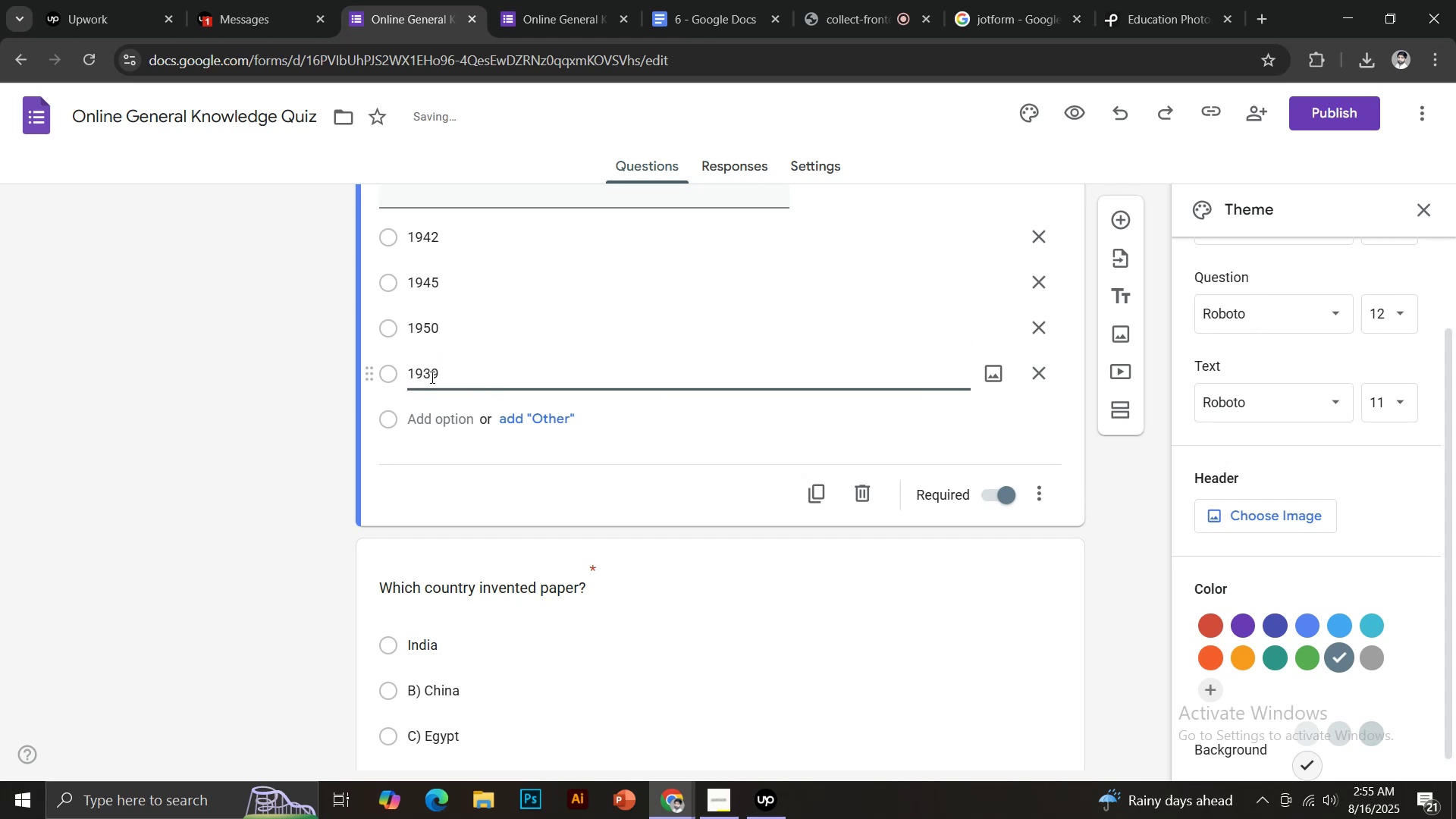 
key(Backspace)
 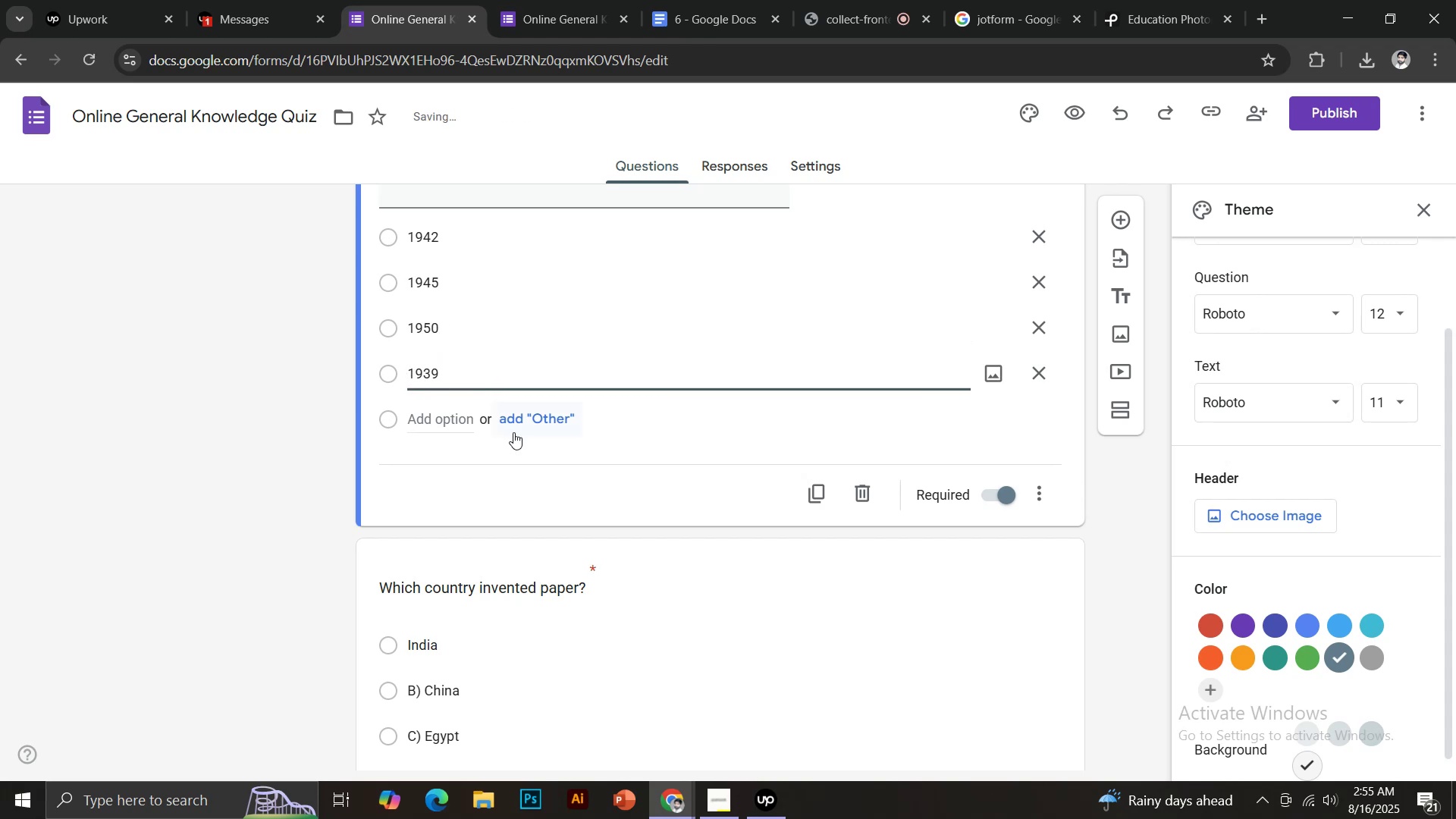 
scroll: coordinate [490, 435], scroll_direction: down, amount: 2.0
 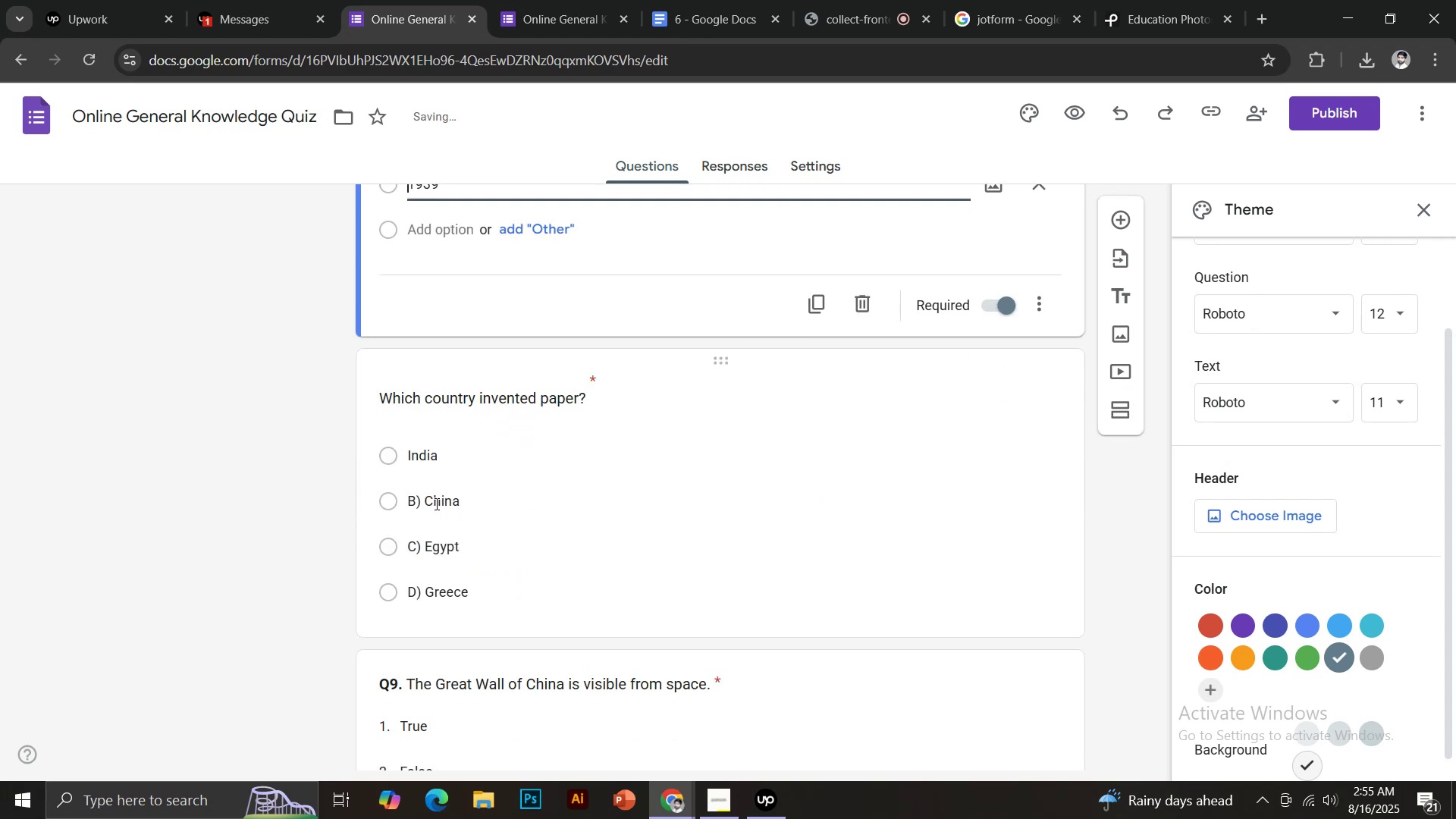 
left_click([425, 500])
 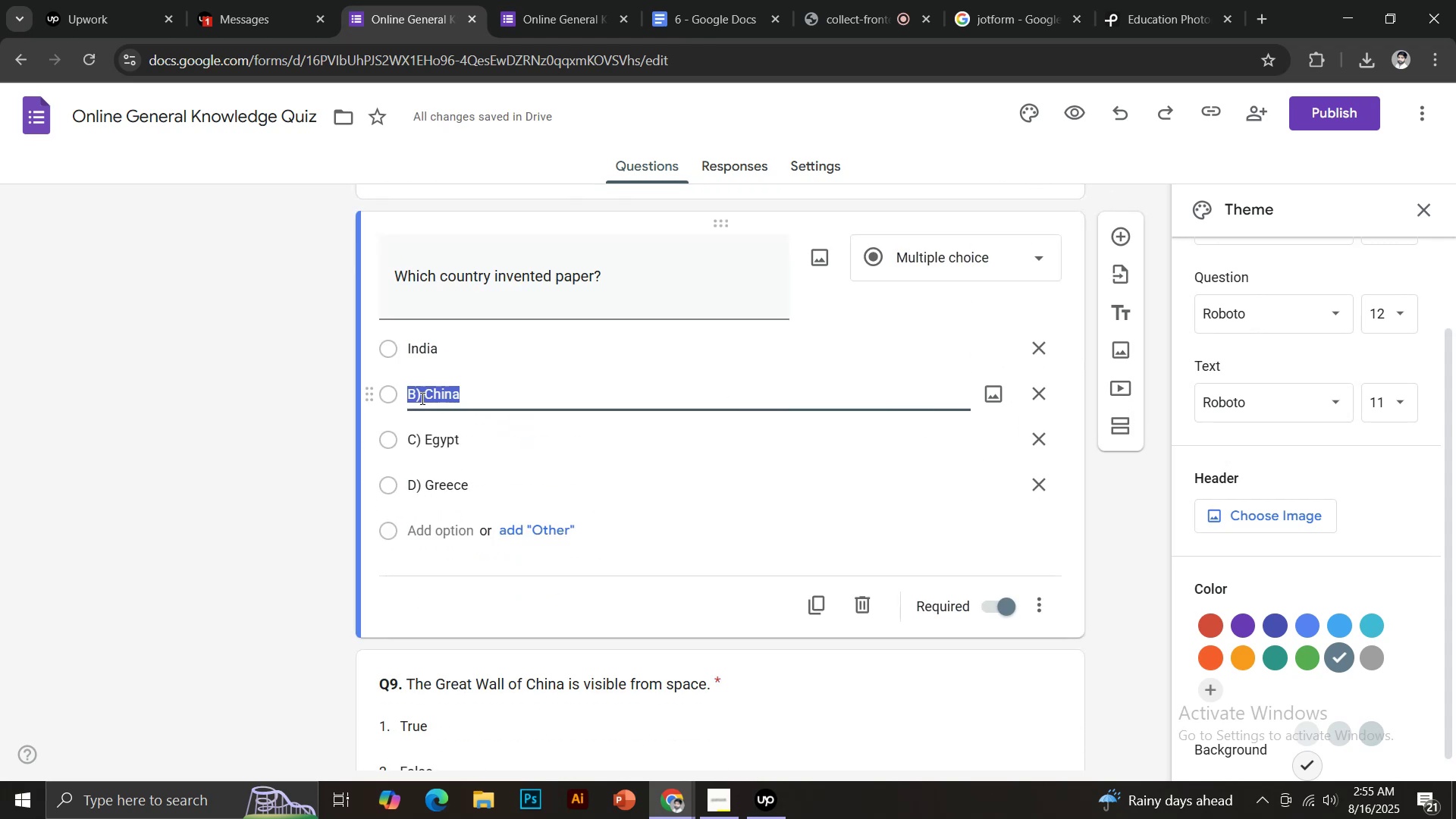 
left_click([424, 394])
 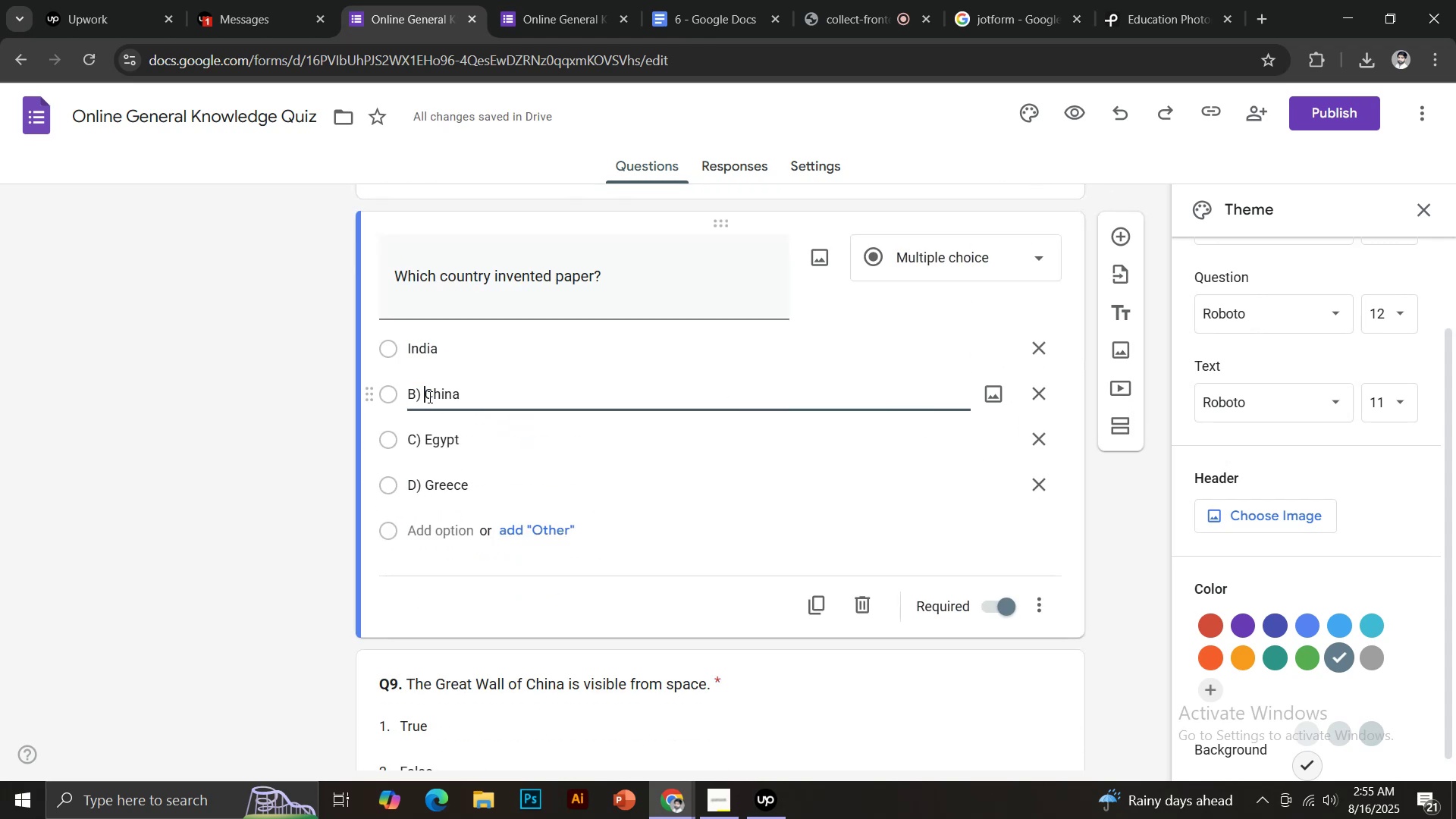 
key(Backspace)
 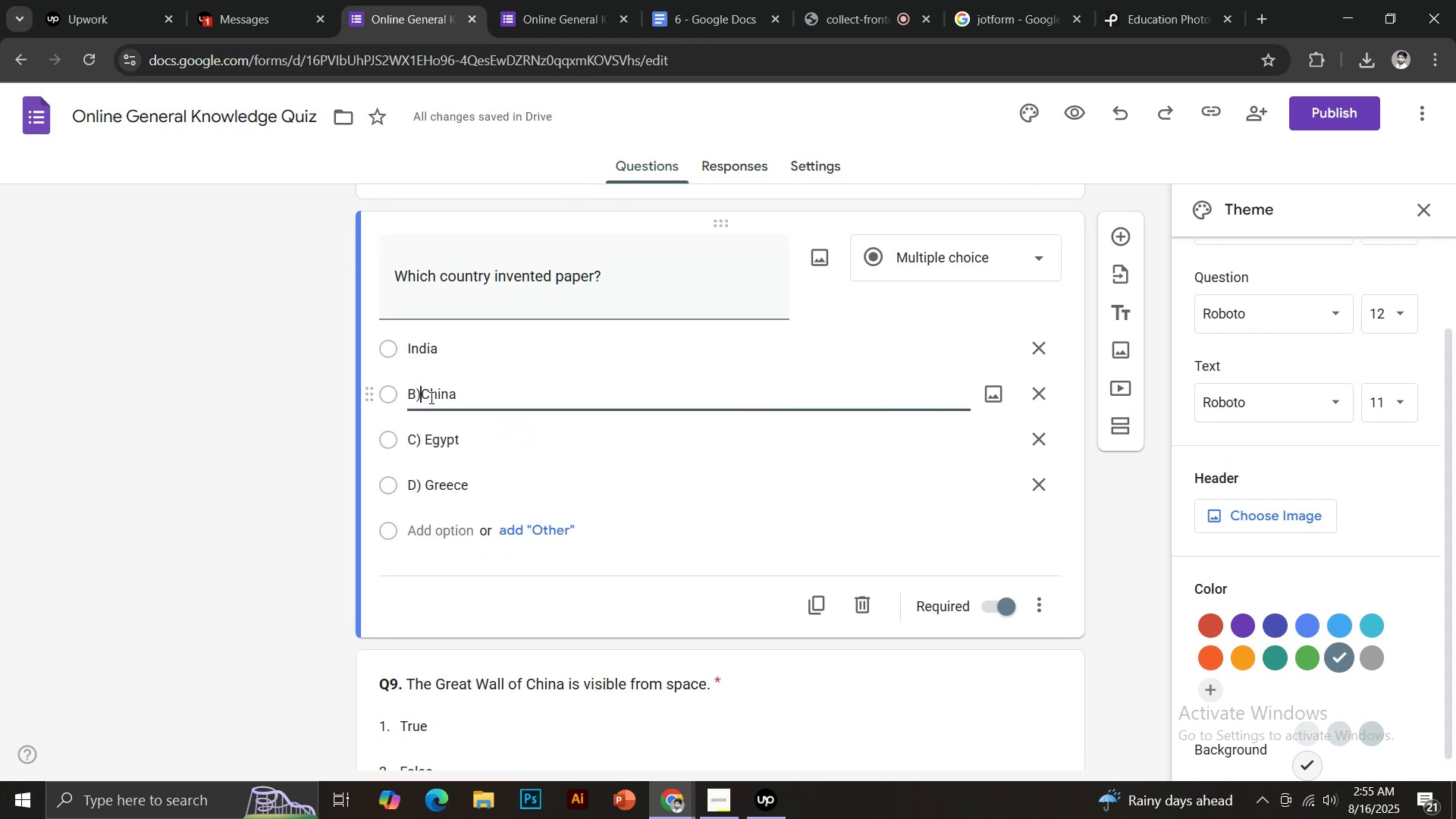 
key(Backspace)
 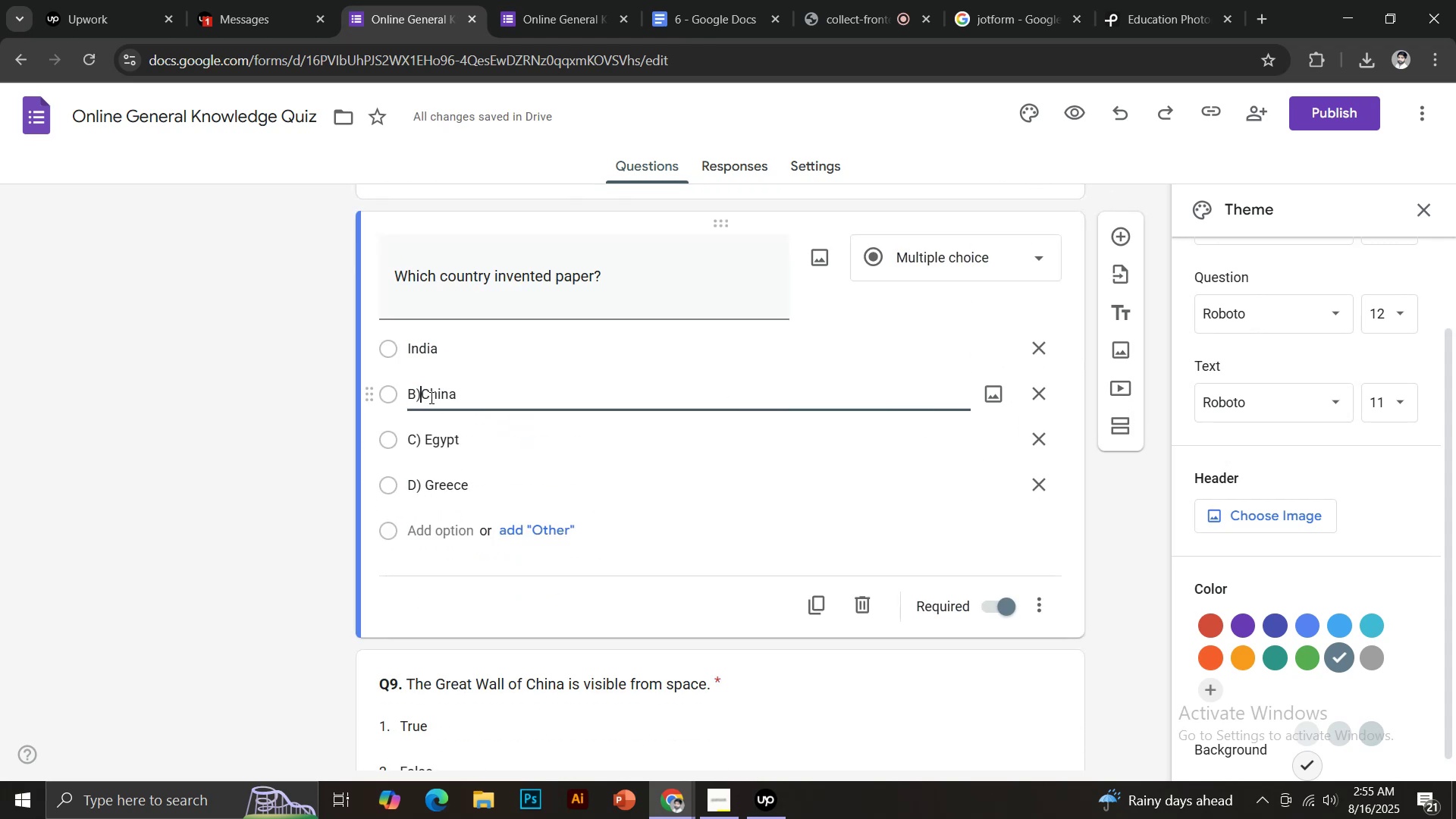 
key(Backspace)
 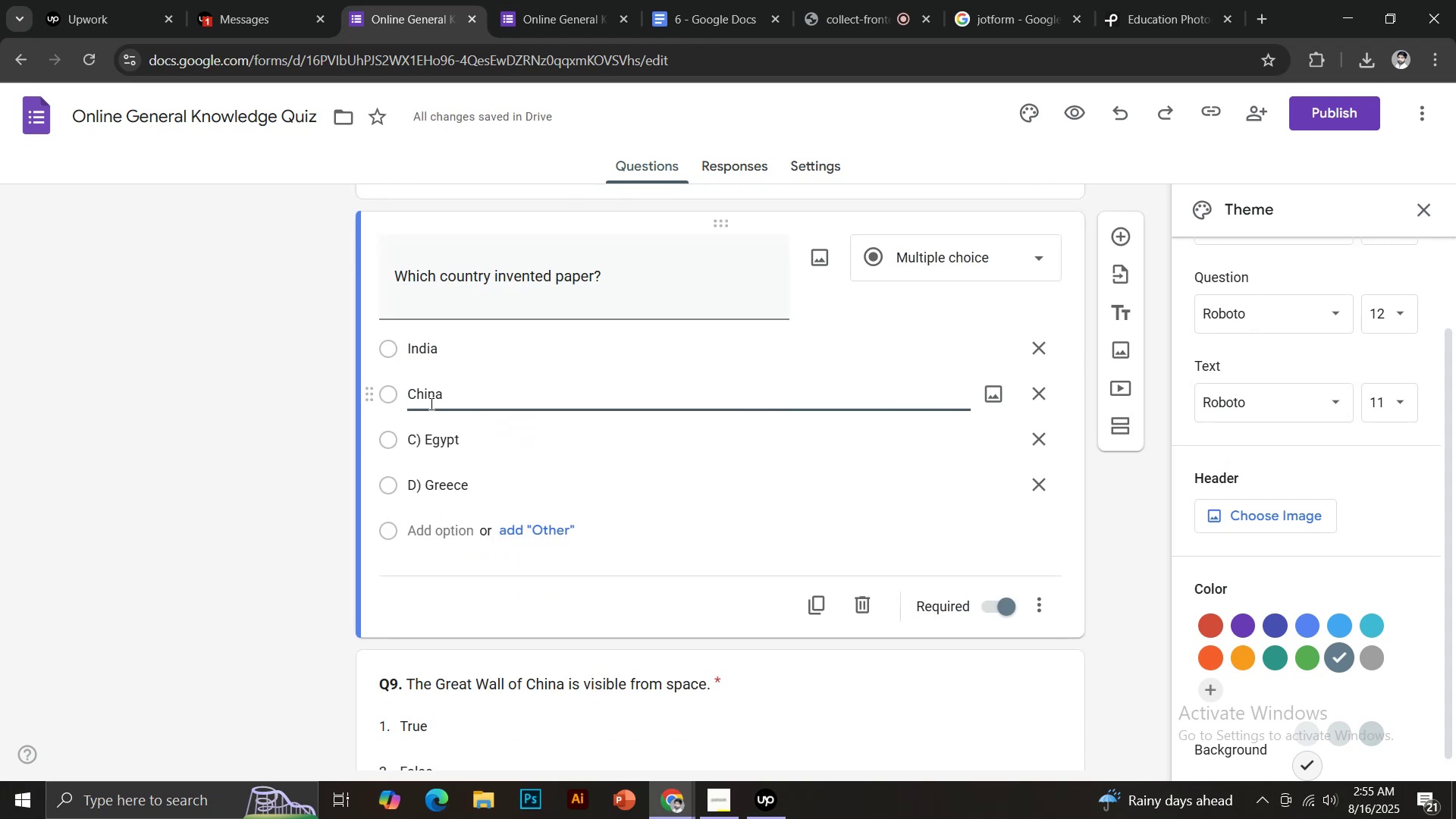 
key(Backspace)
 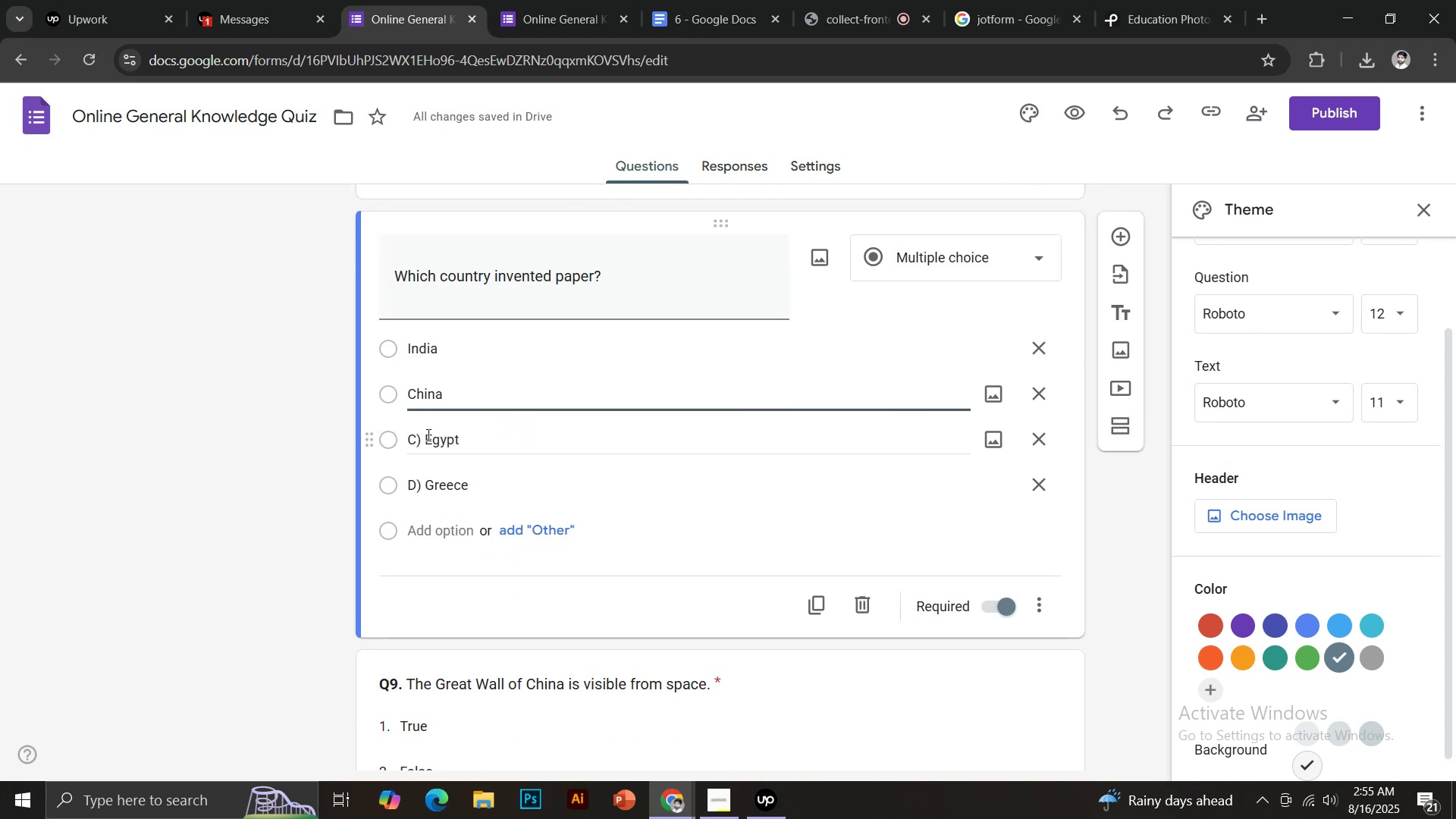 
left_click([426, 436])
 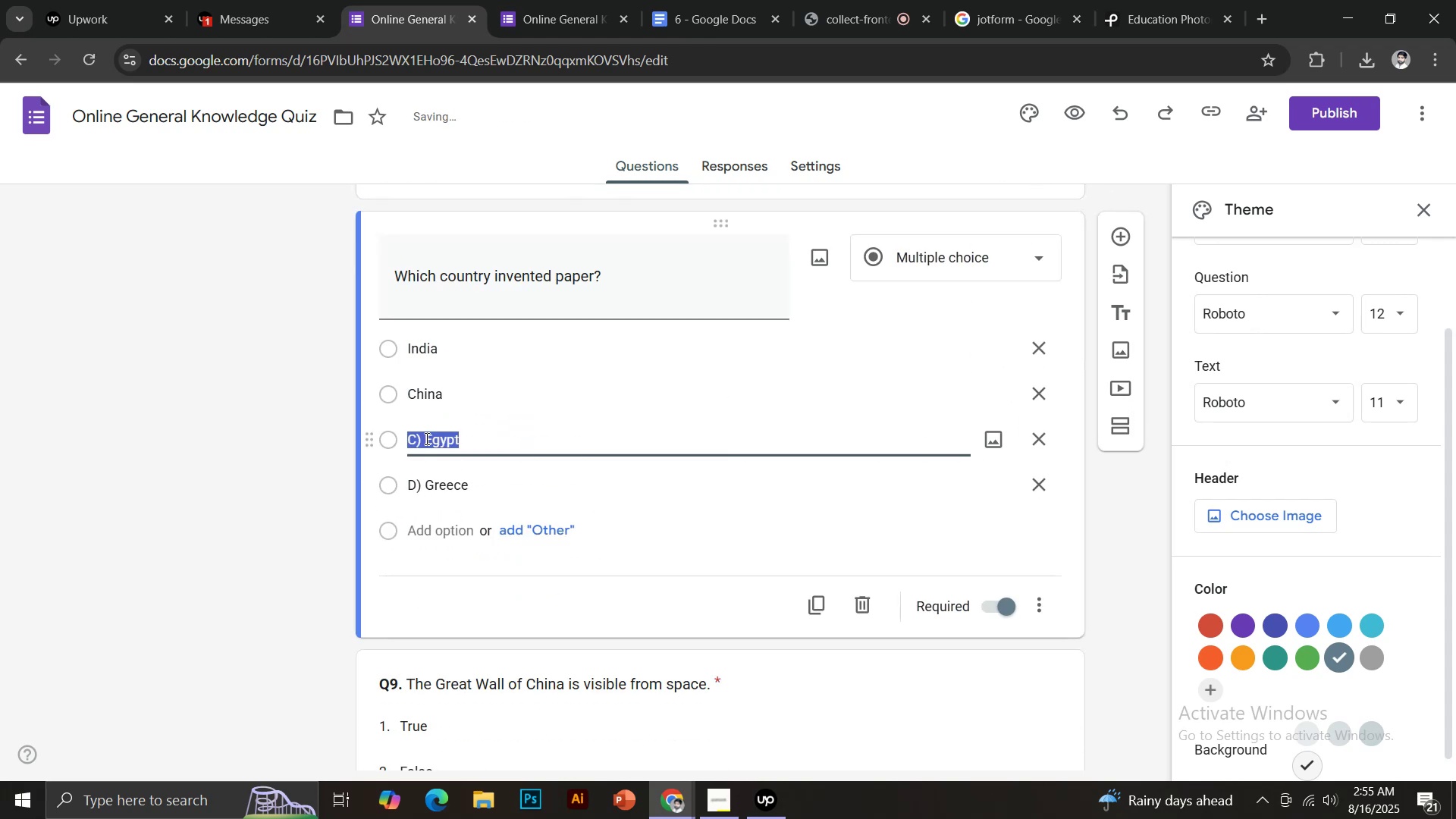 
double_click([425, 438])
 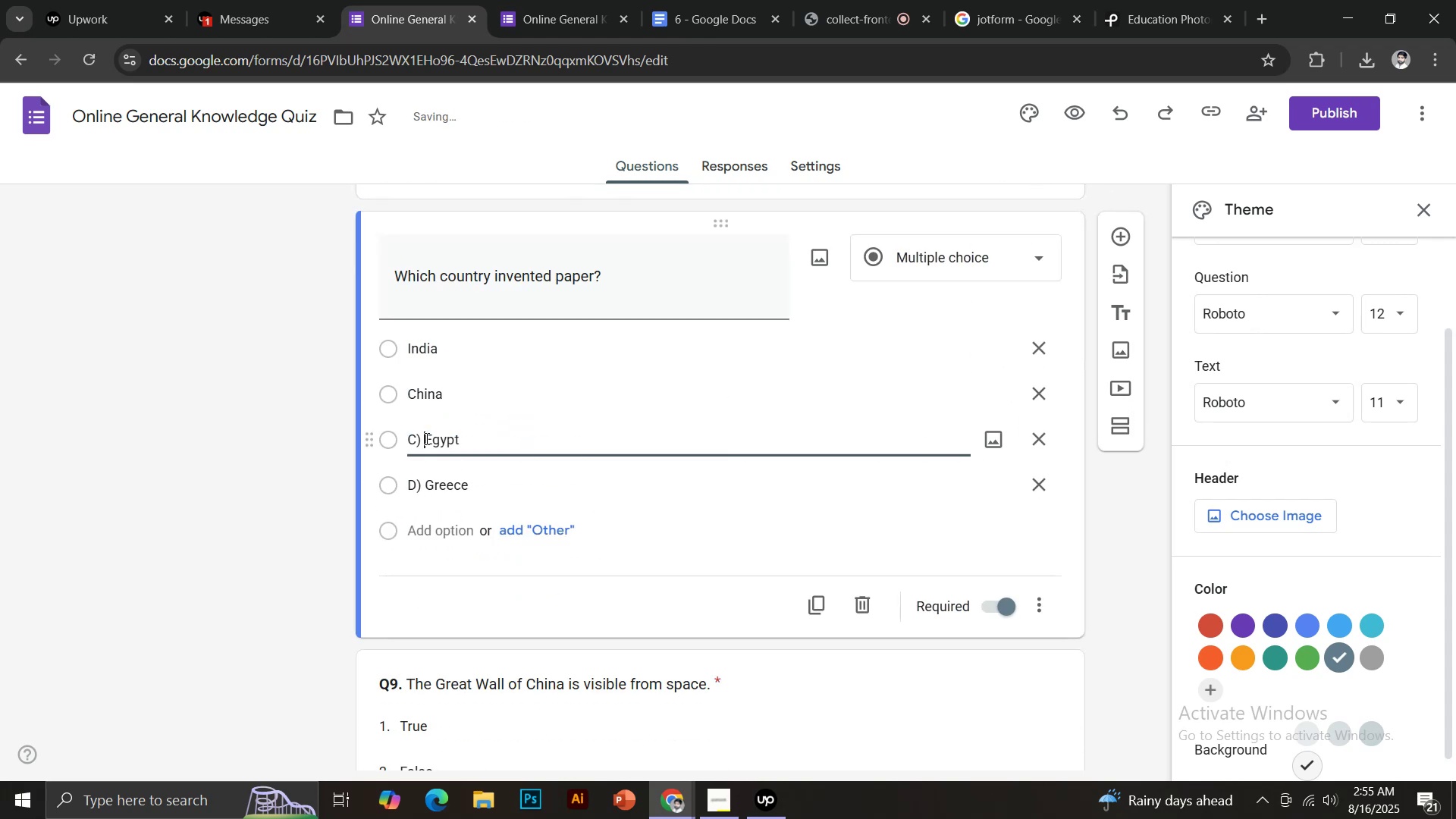 
key(Backspace)
 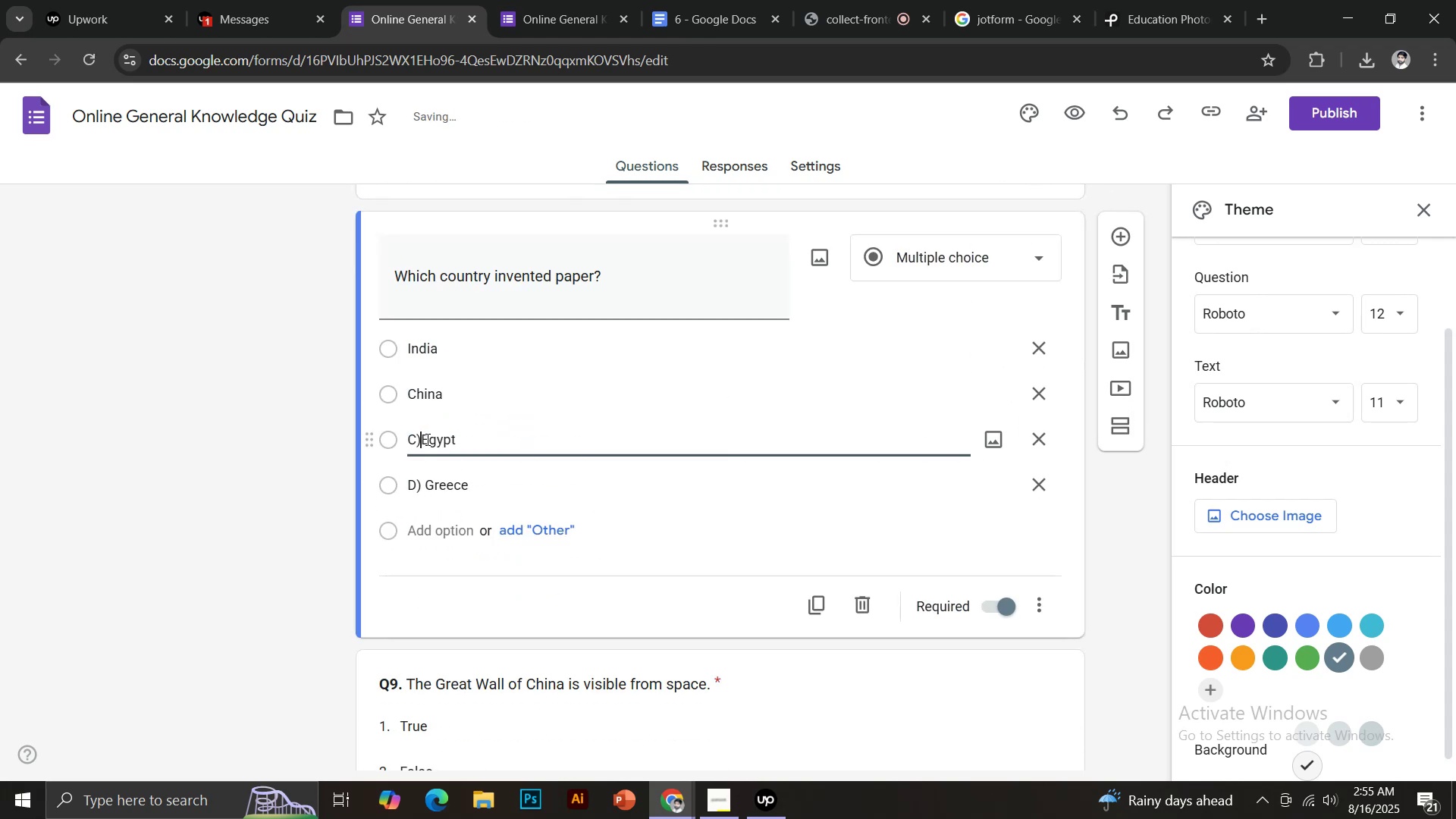 
key(Backspace)
 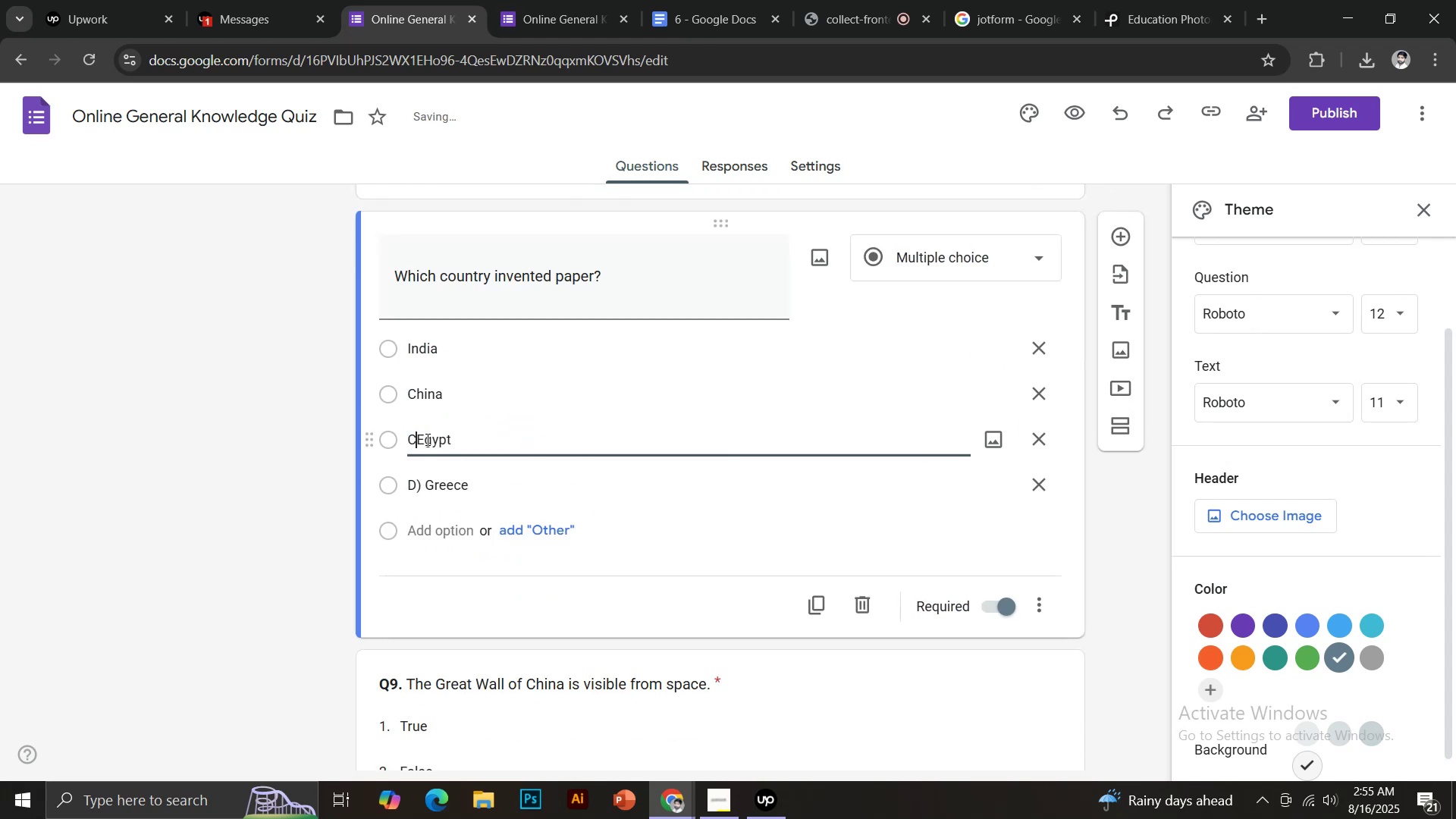 
key(Backspace)
 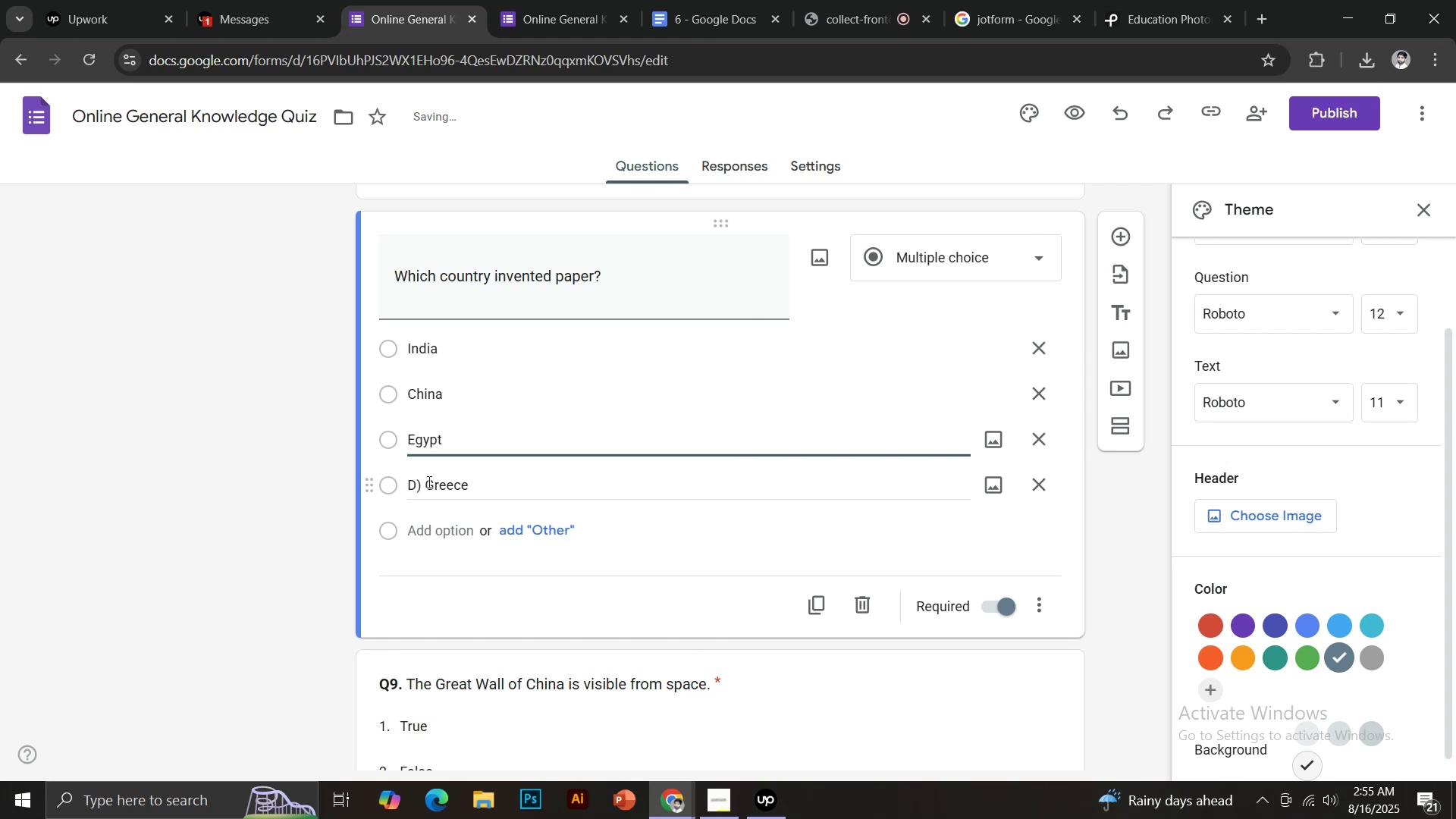 
left_click([426, 488])
 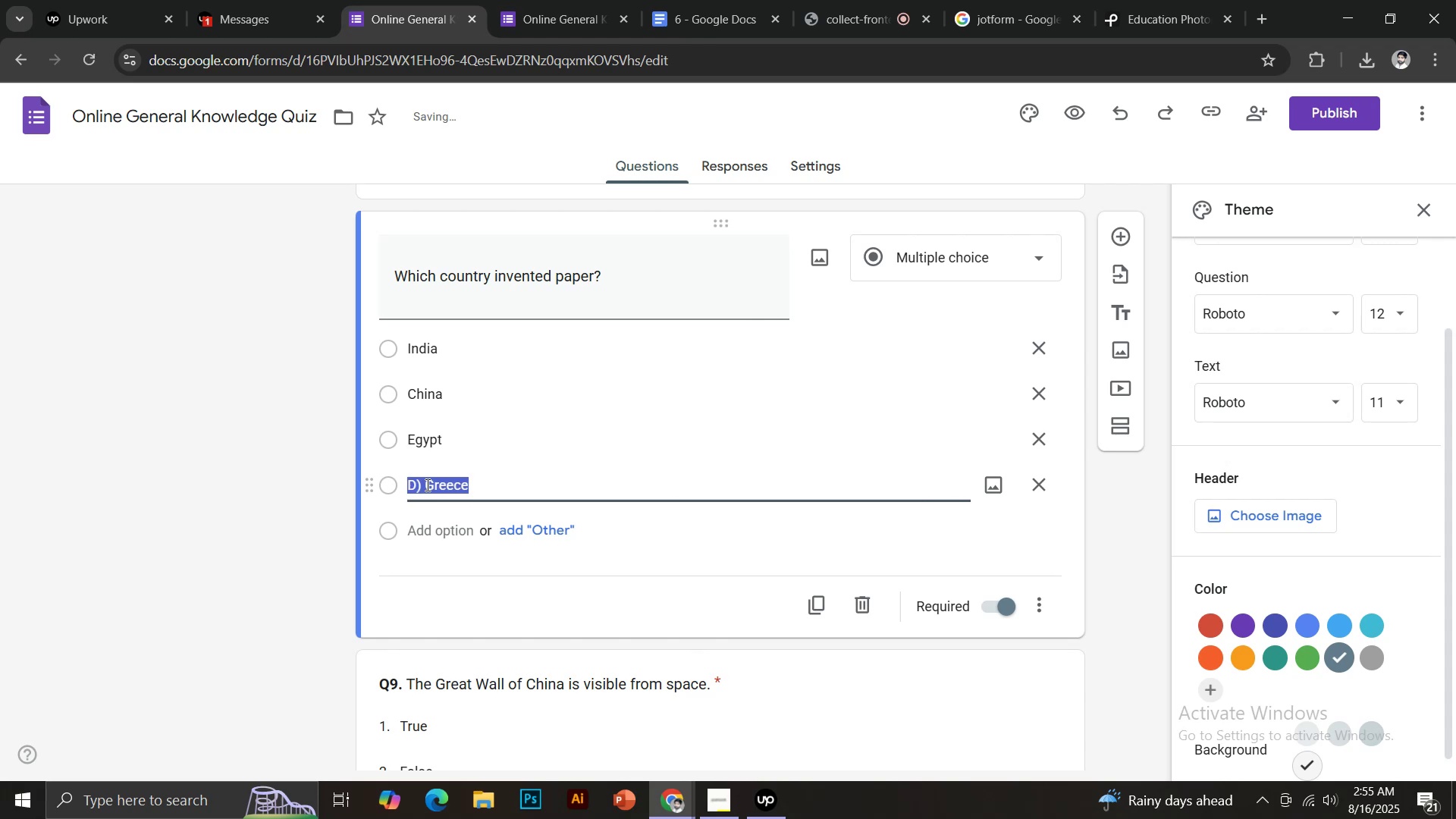 
double_click([426, 485])
 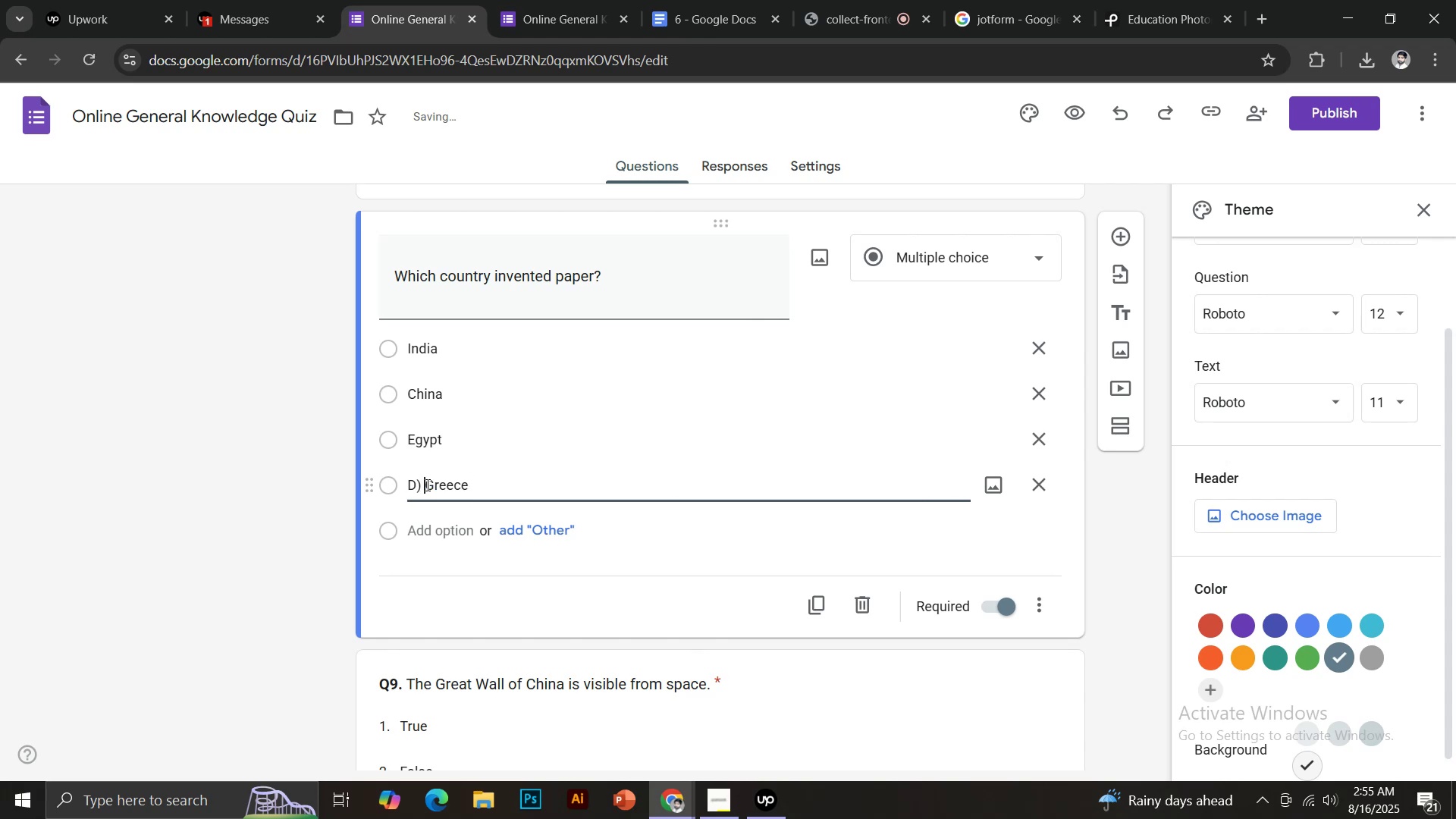 
key(Backspace)
 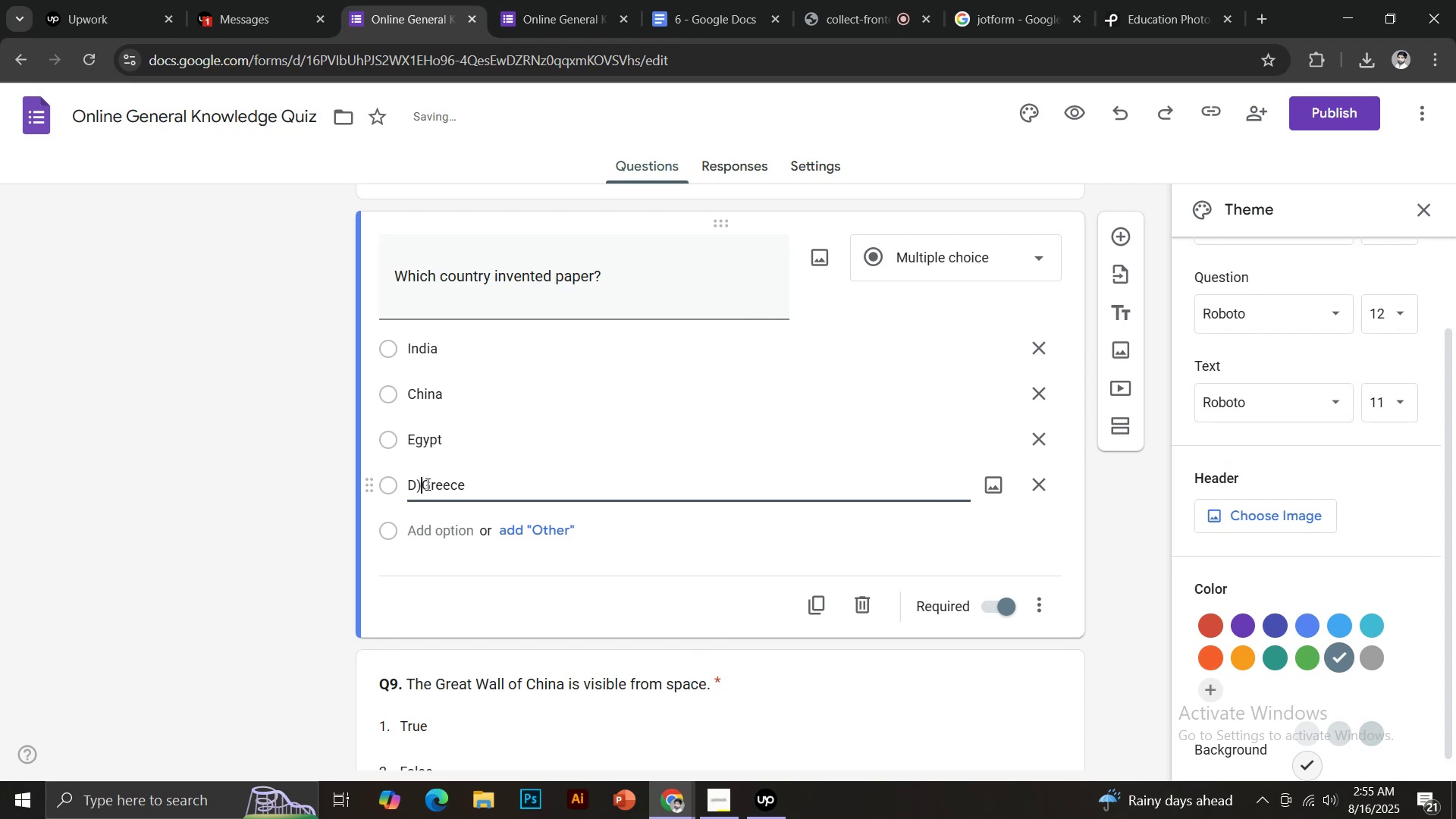 
key(Backspace)
 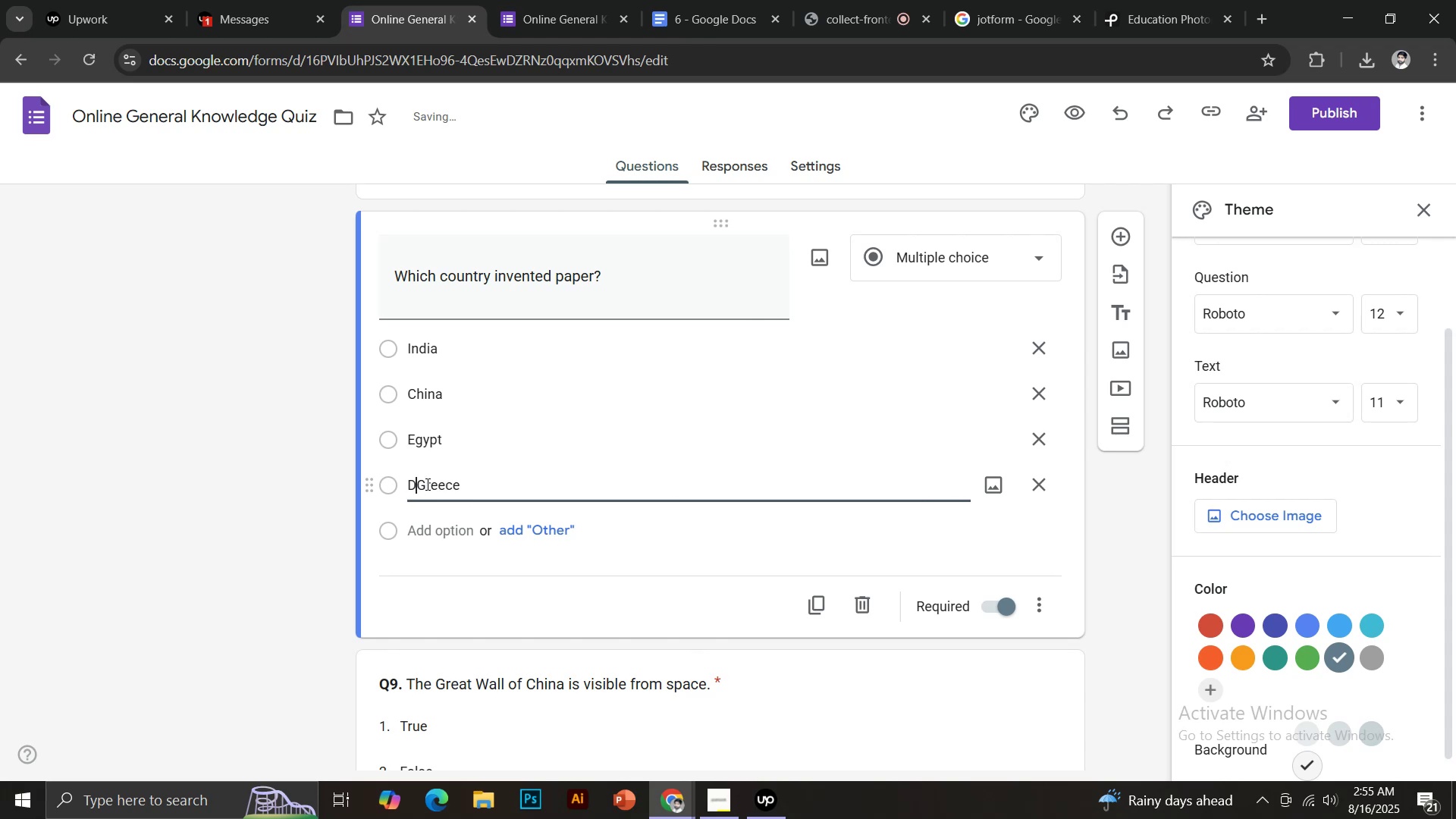 
key(Backspace)
 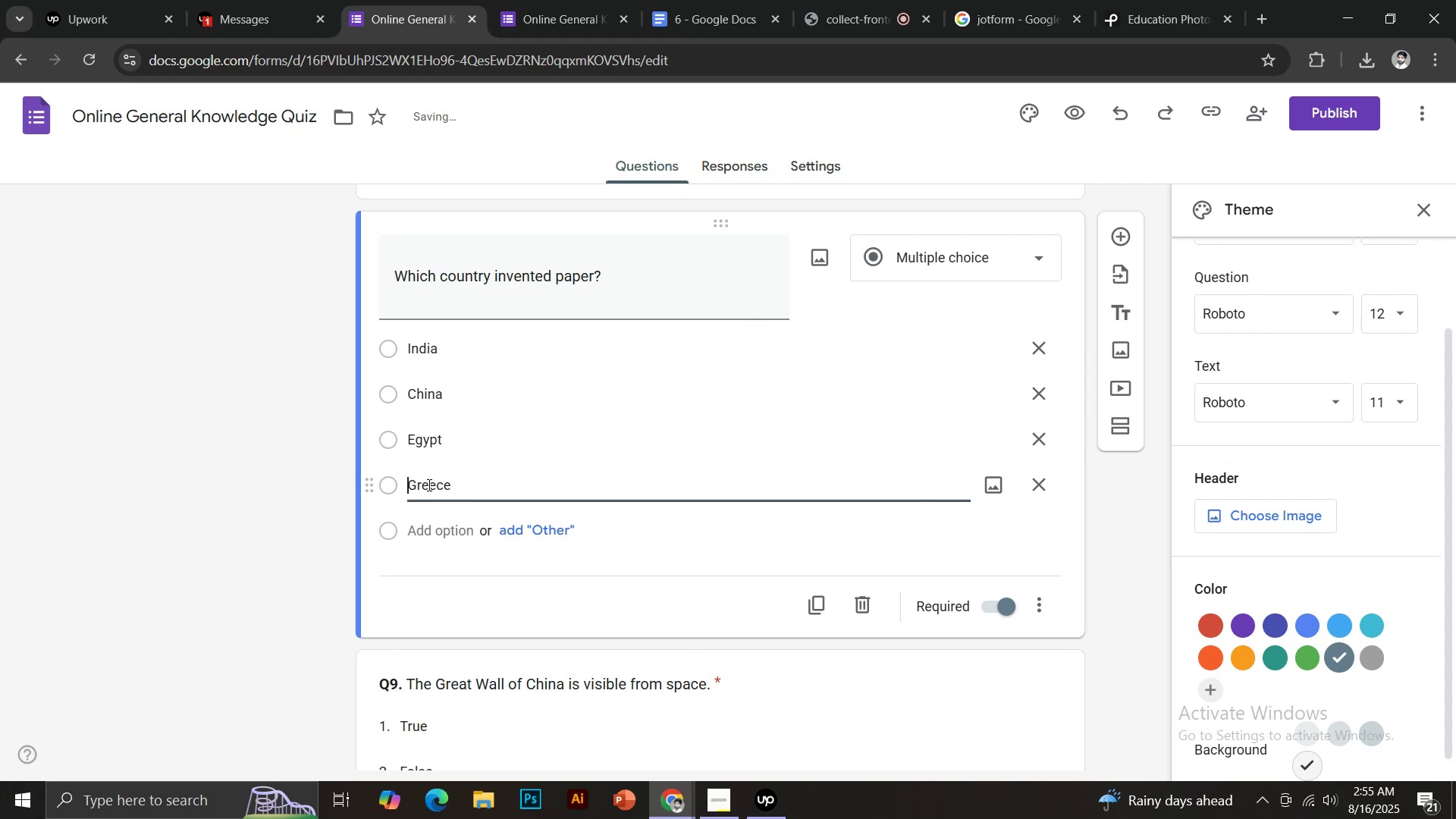 
key(Backspace)
 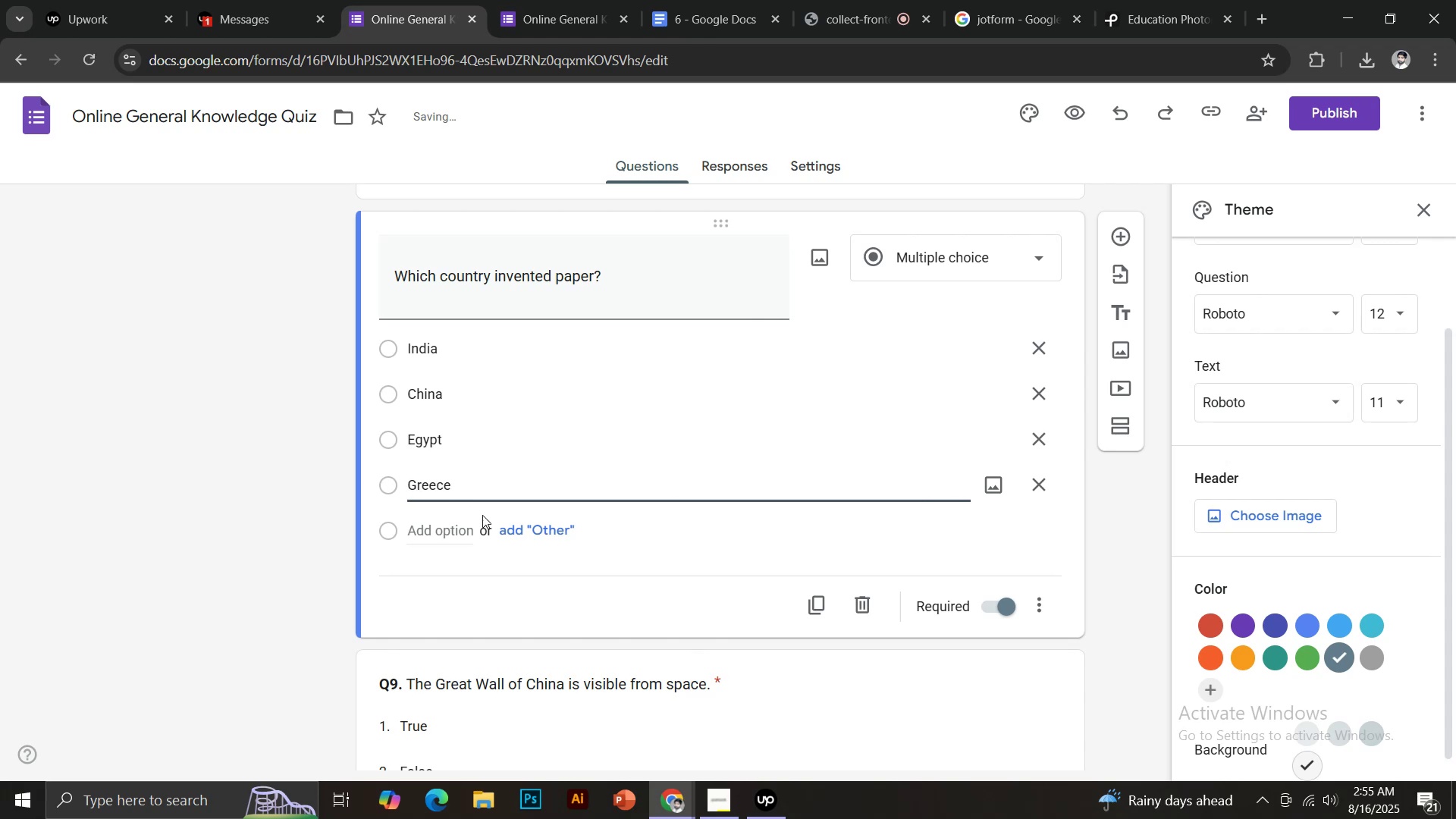 
scroll: coordinate [546, 458], scroll_direction: down, amount: 30.0
 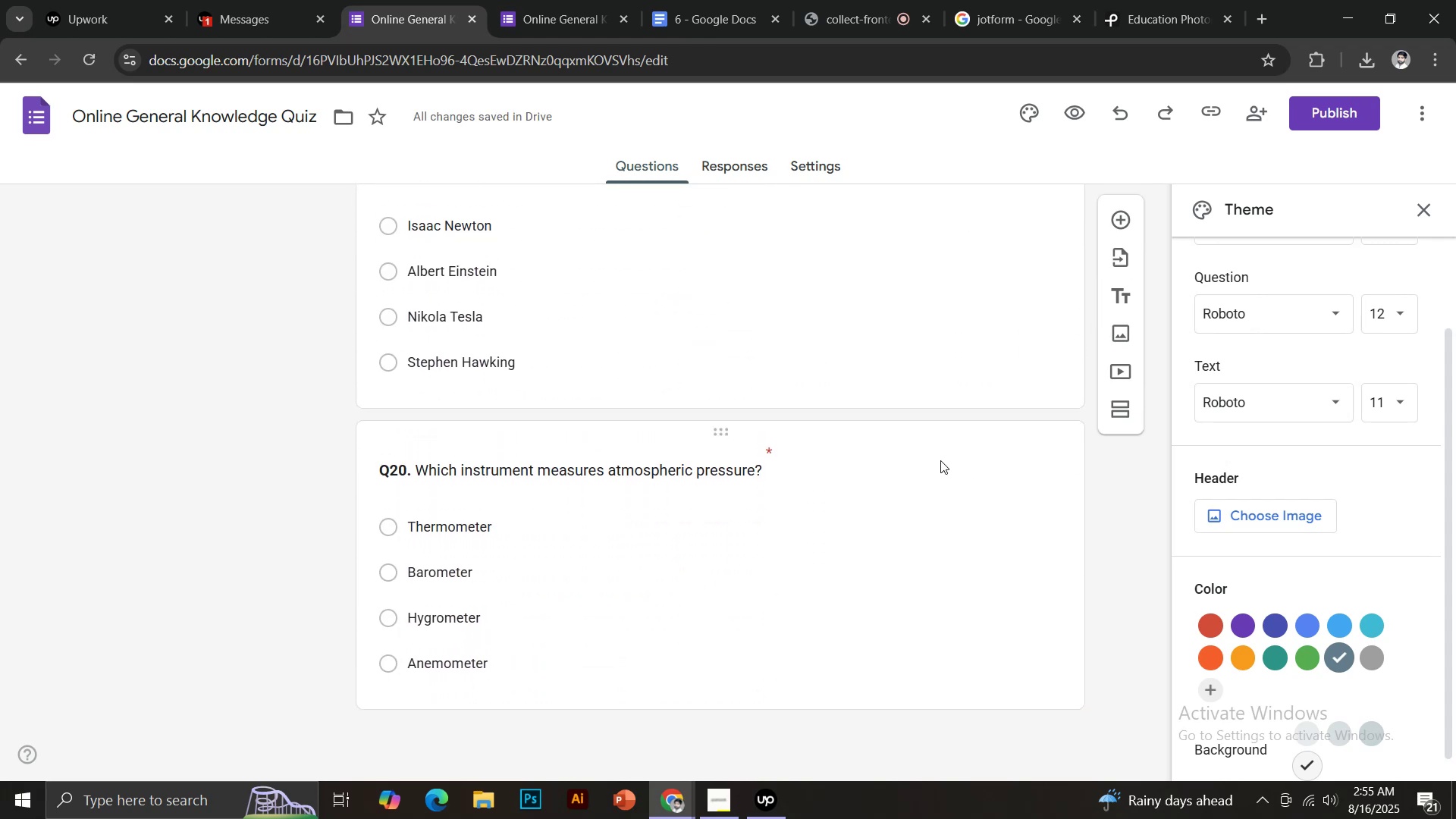 
scroll: coordinate [1164, 384], scroll_direction: up, amount: 2.0
 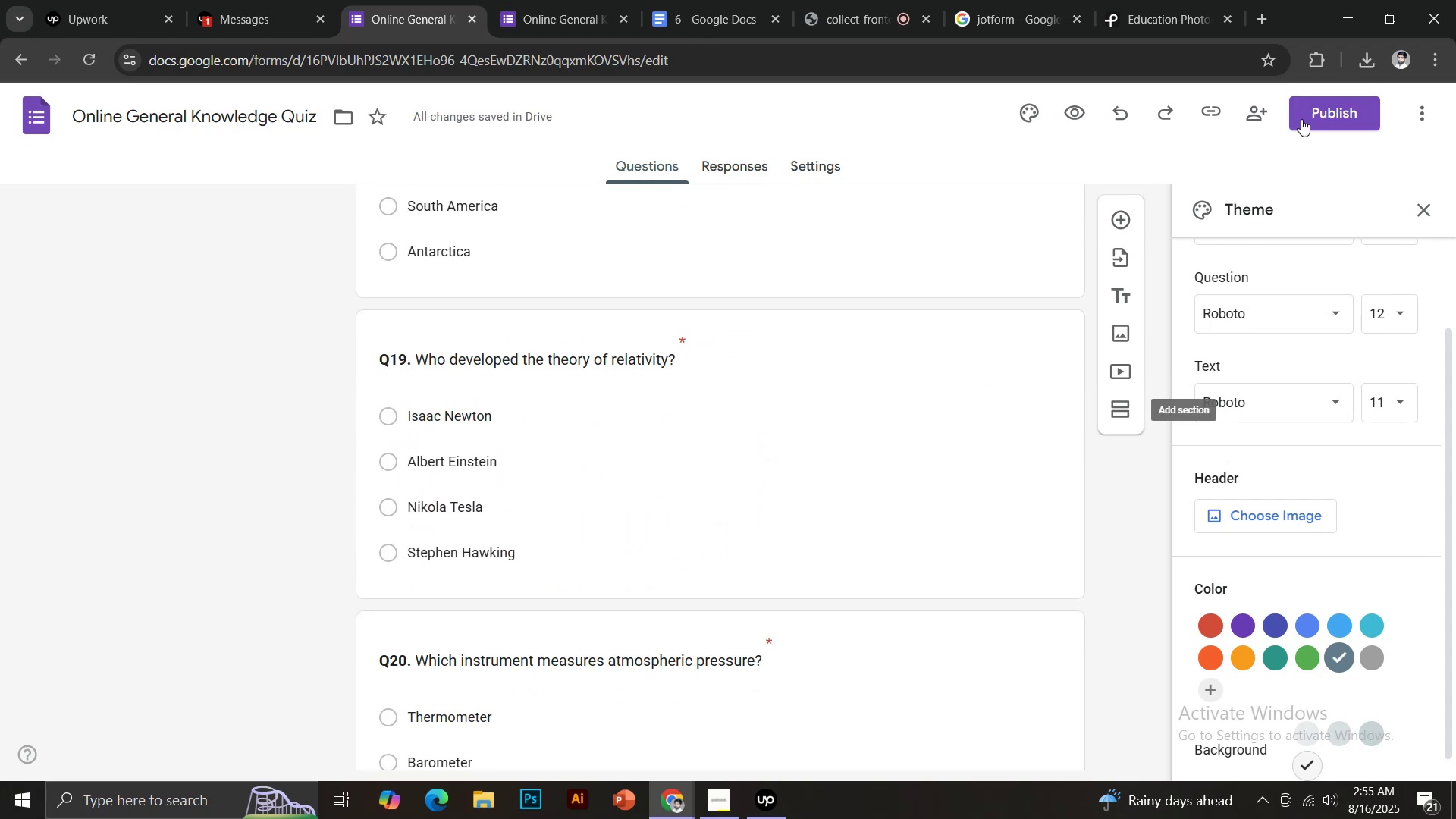 
left_click([1308, 116])
 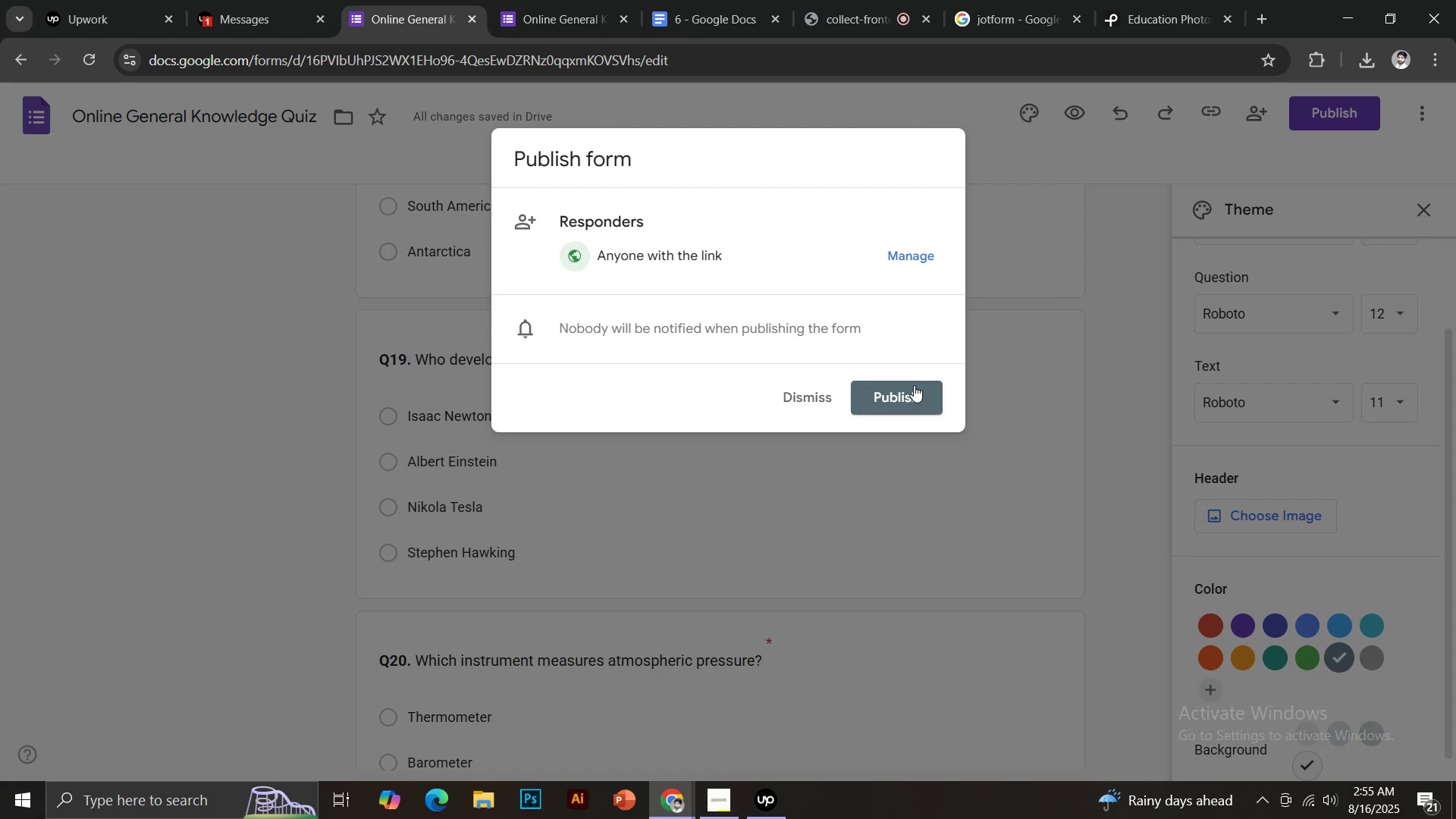 
left_click([904, 394])
 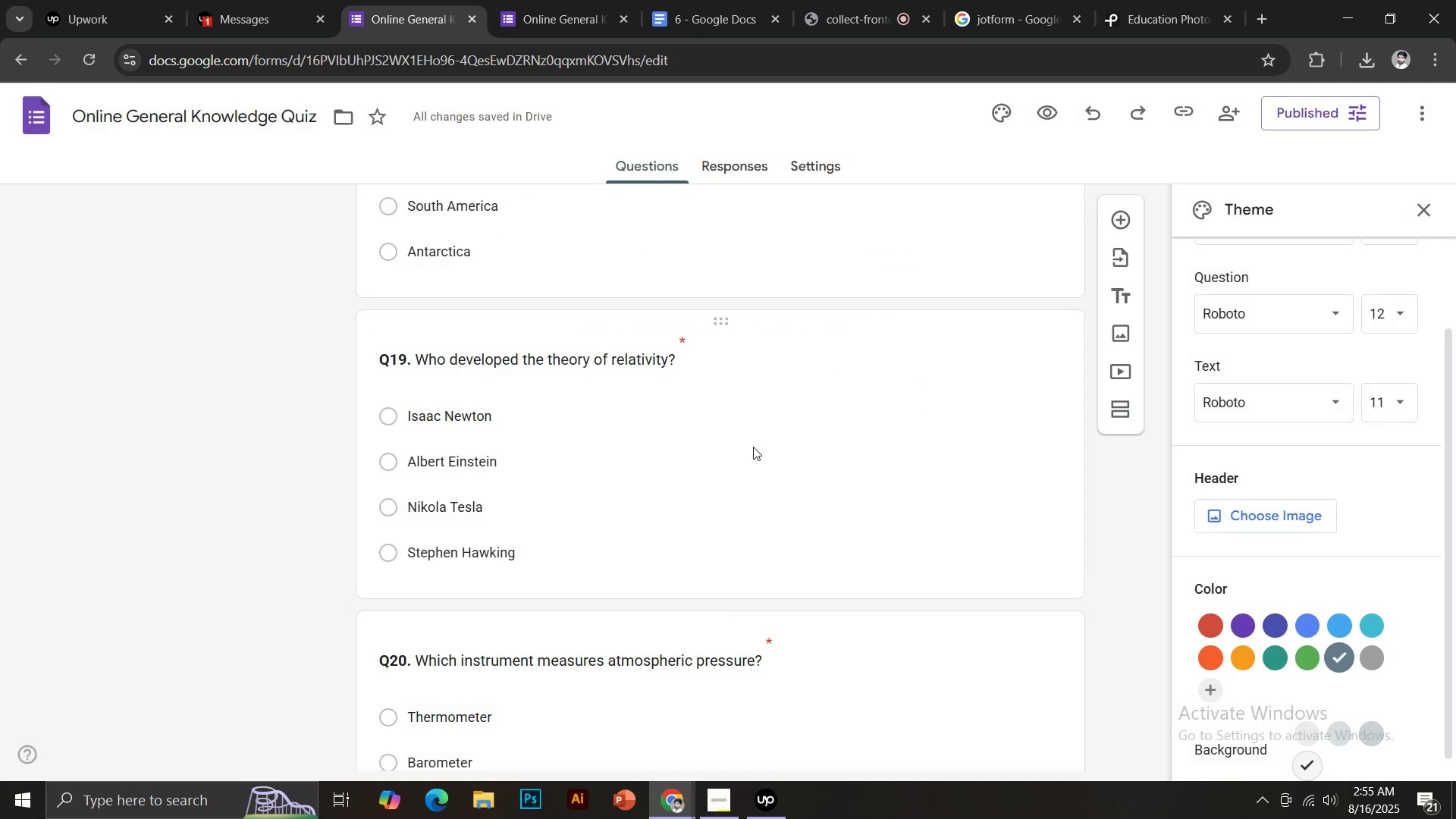 
wait(6.24)
 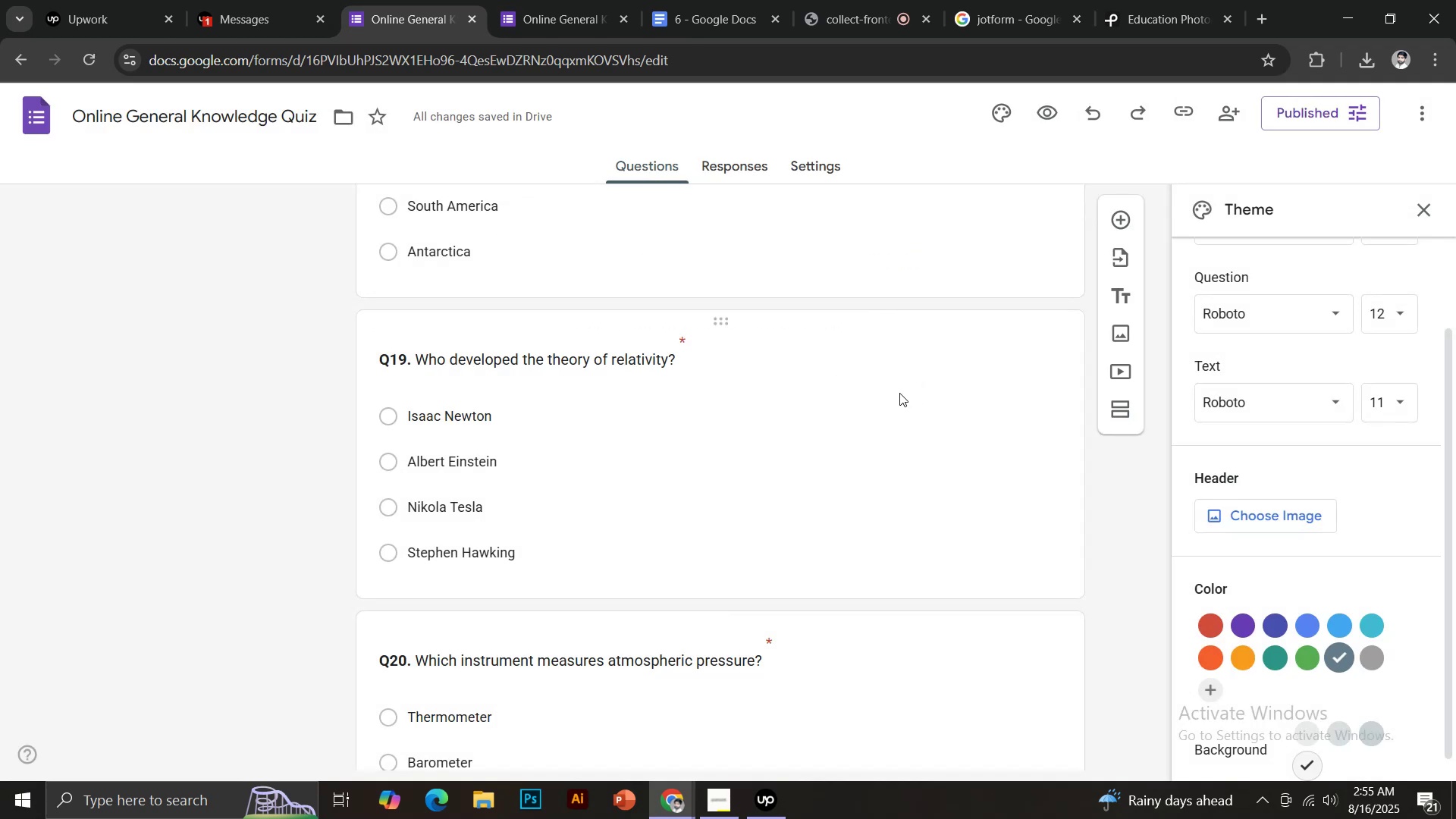 
scroll: coordinate [504, 356], scroll_direction: up, amount: 8.0
 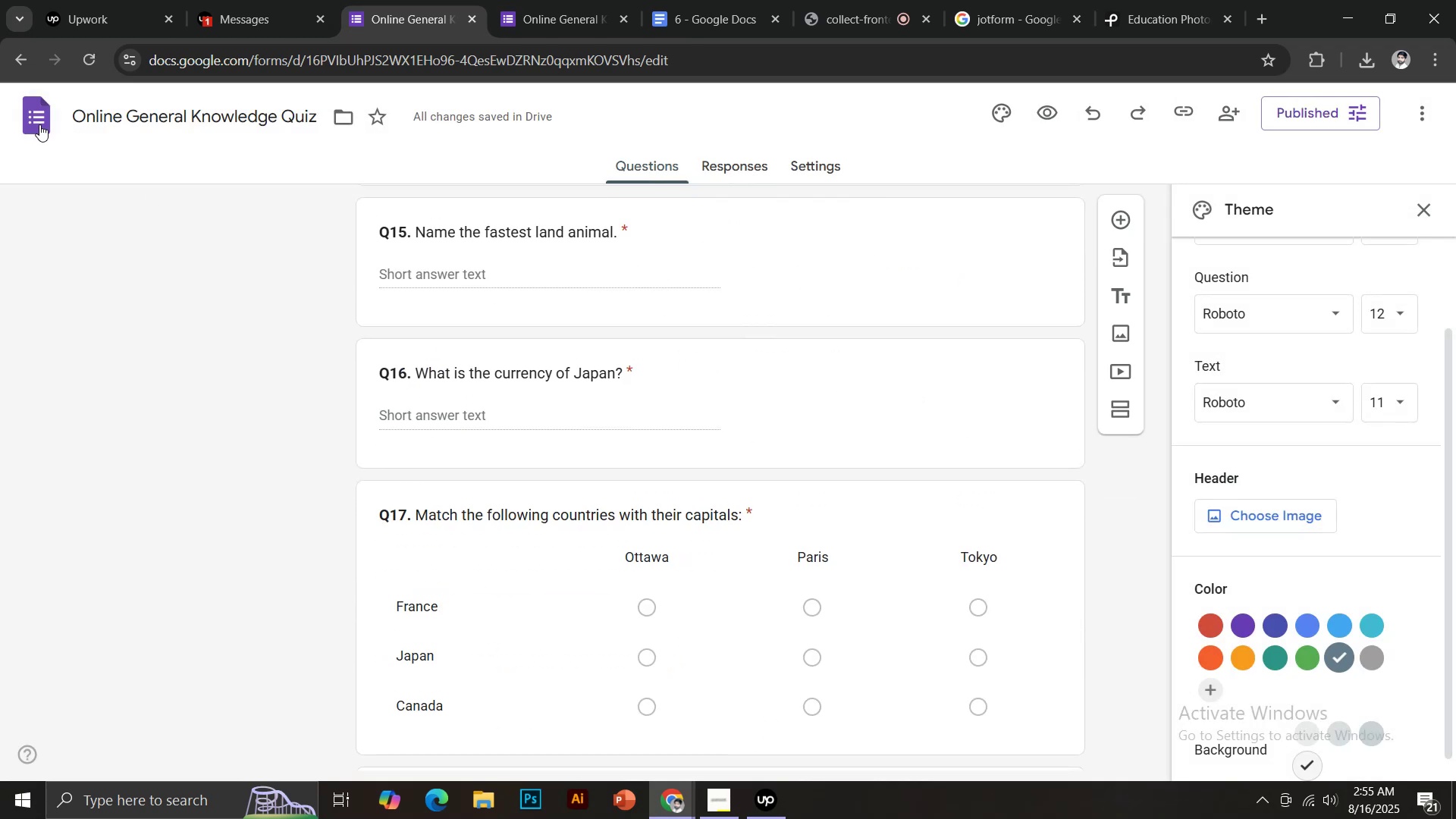 